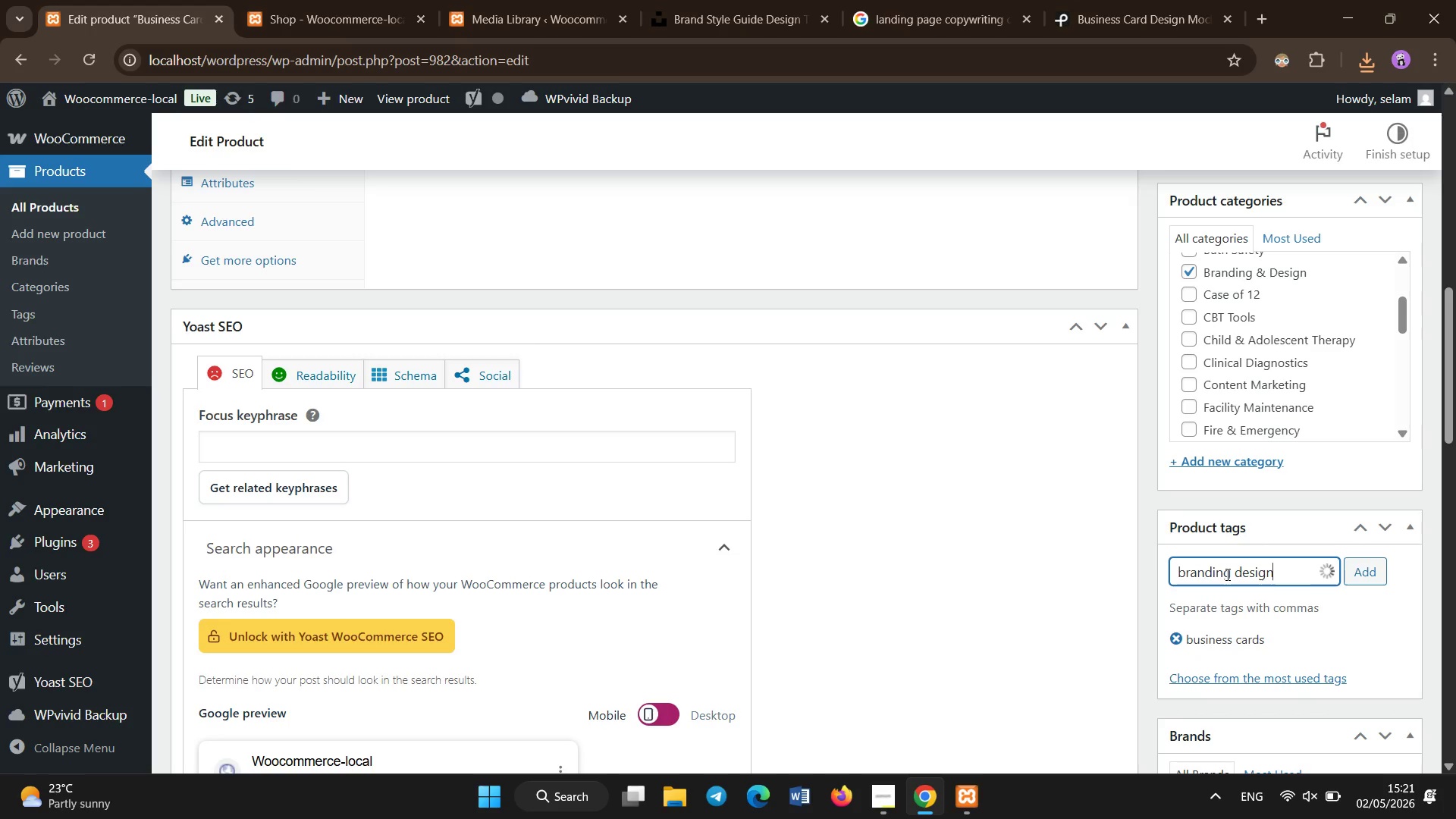 
key(Enter)
 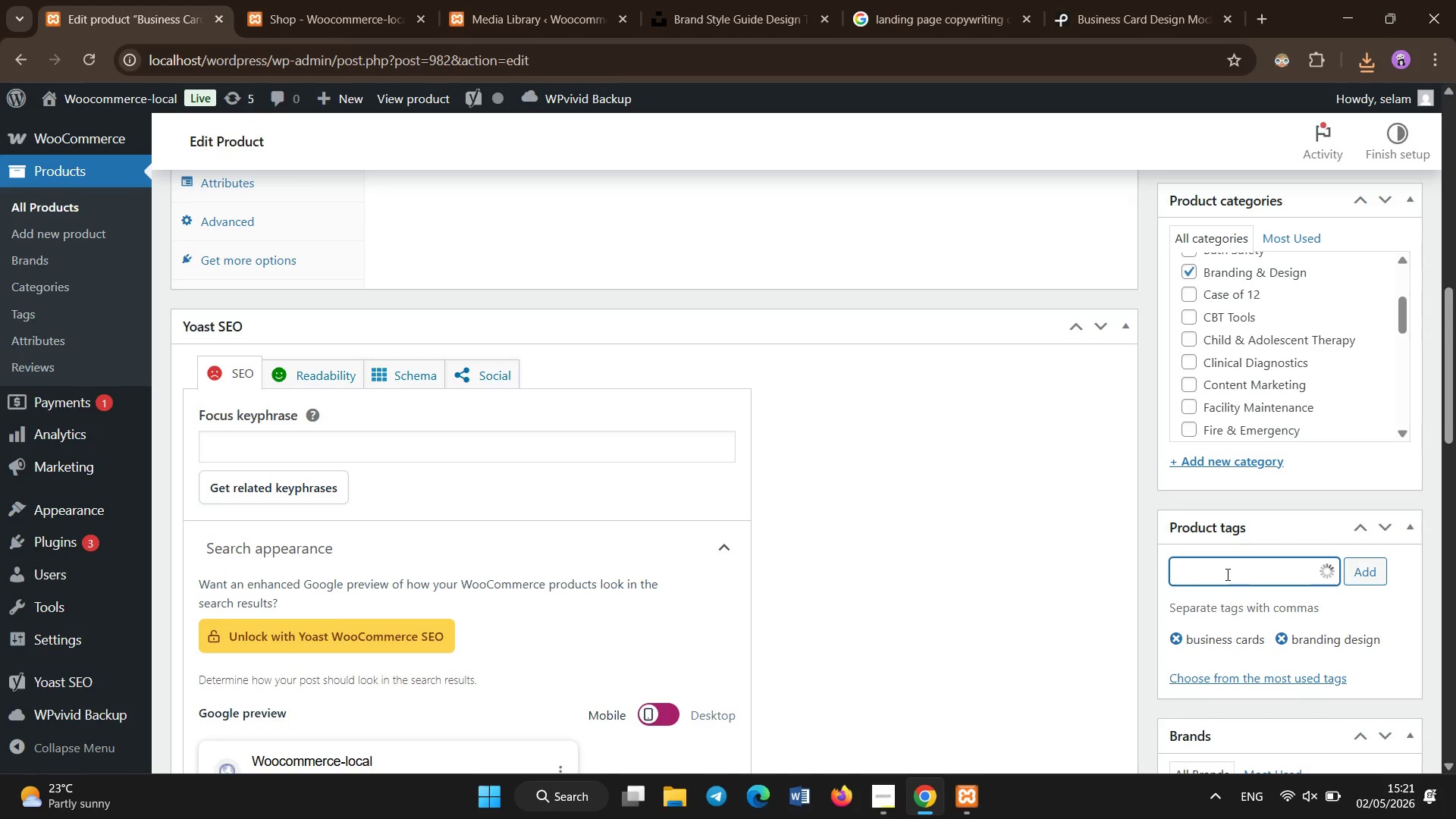 
type(print design)
 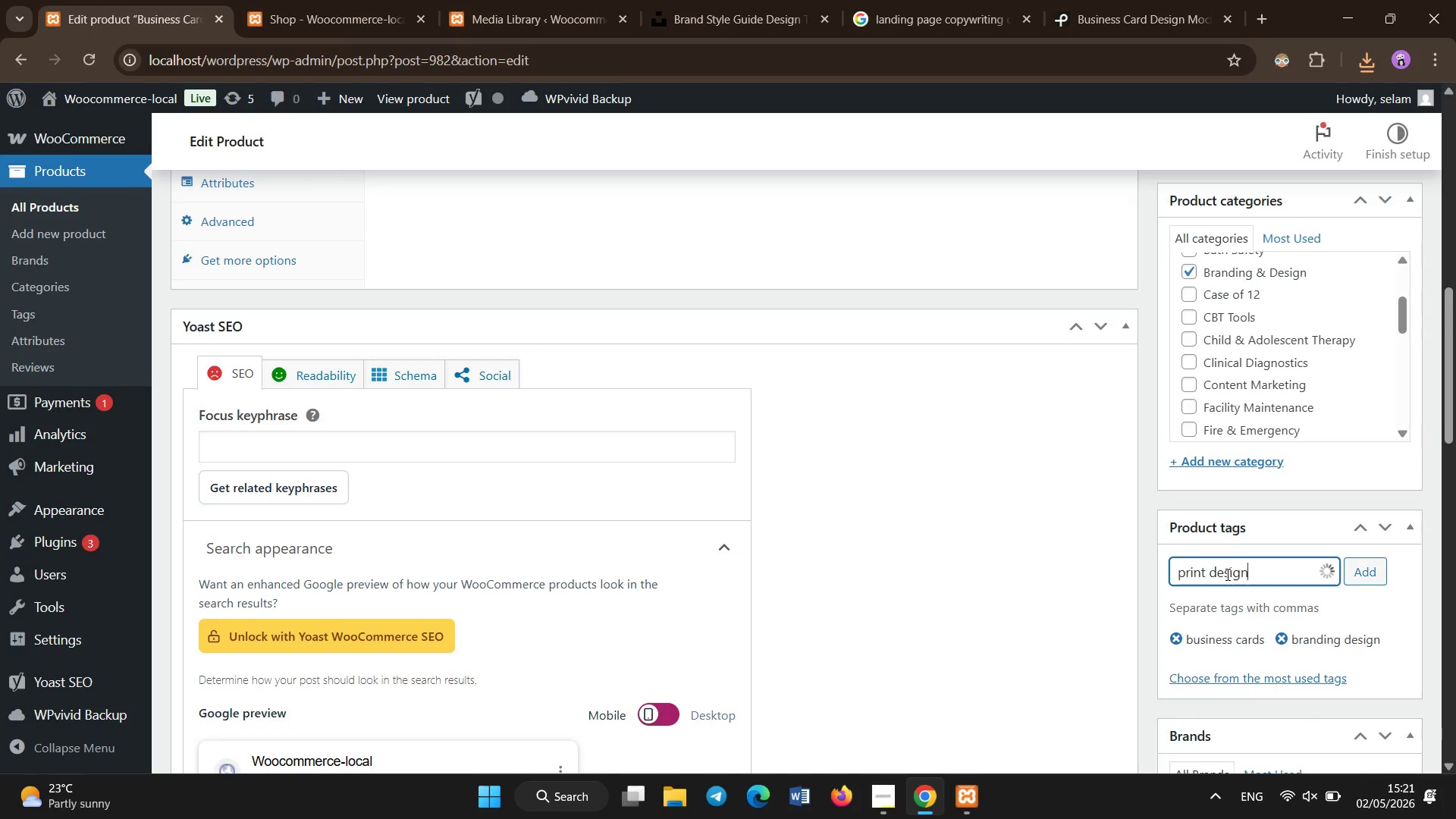 
key(Enter)
 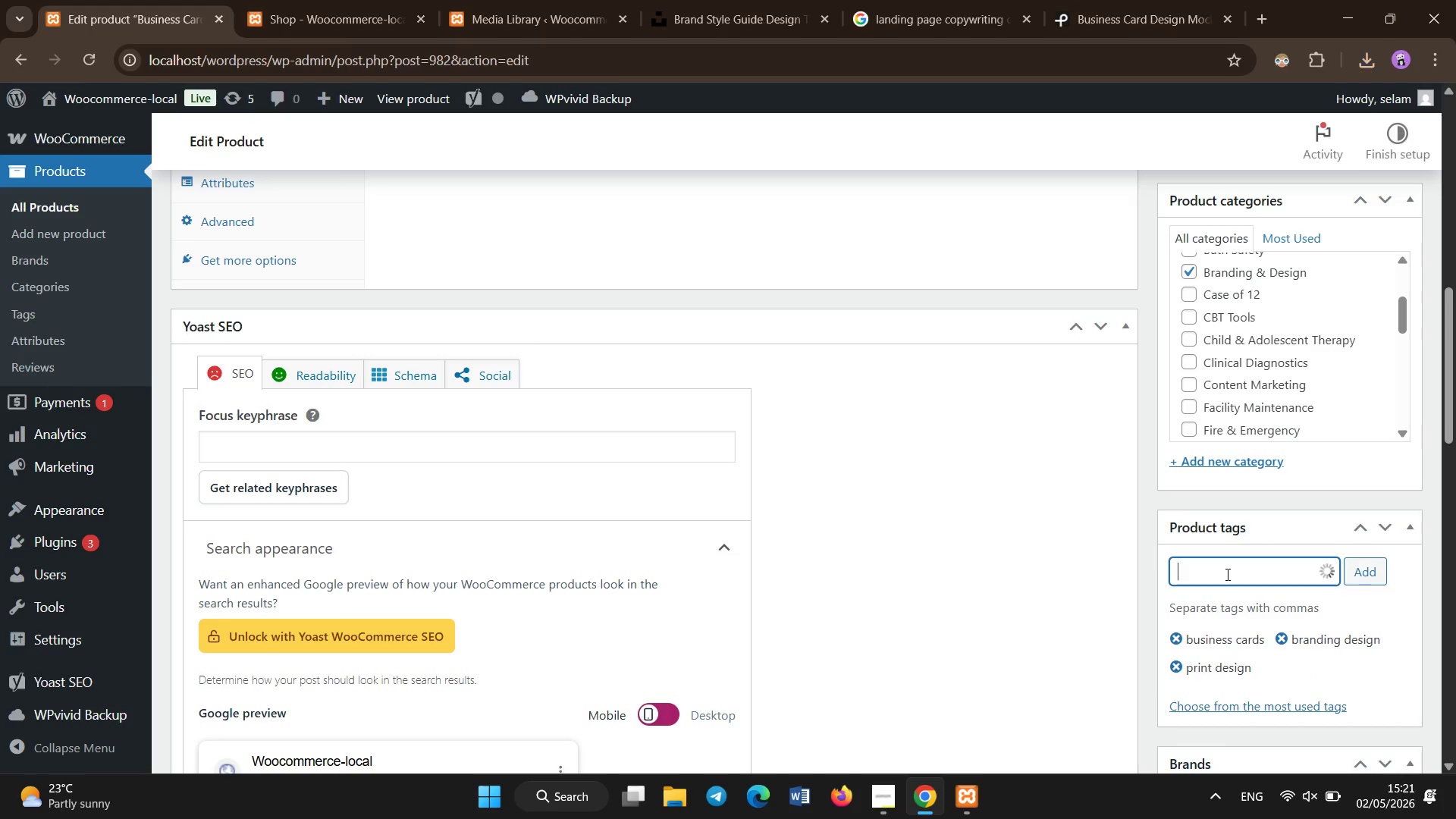 
left_click([588, 328])
 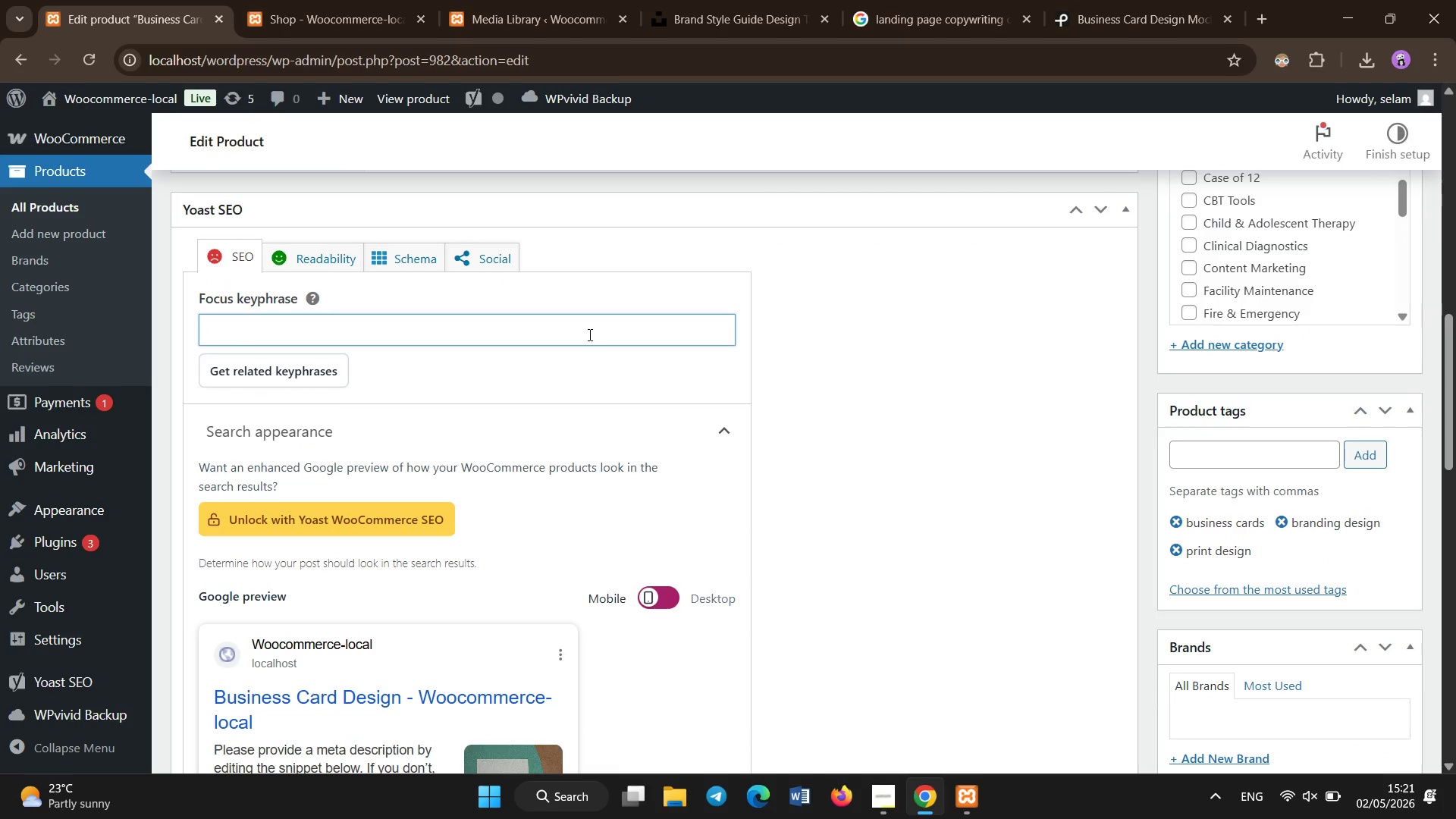 
scroll: coordinate [701, 435], scroll_direction: down, amount: 1.0
 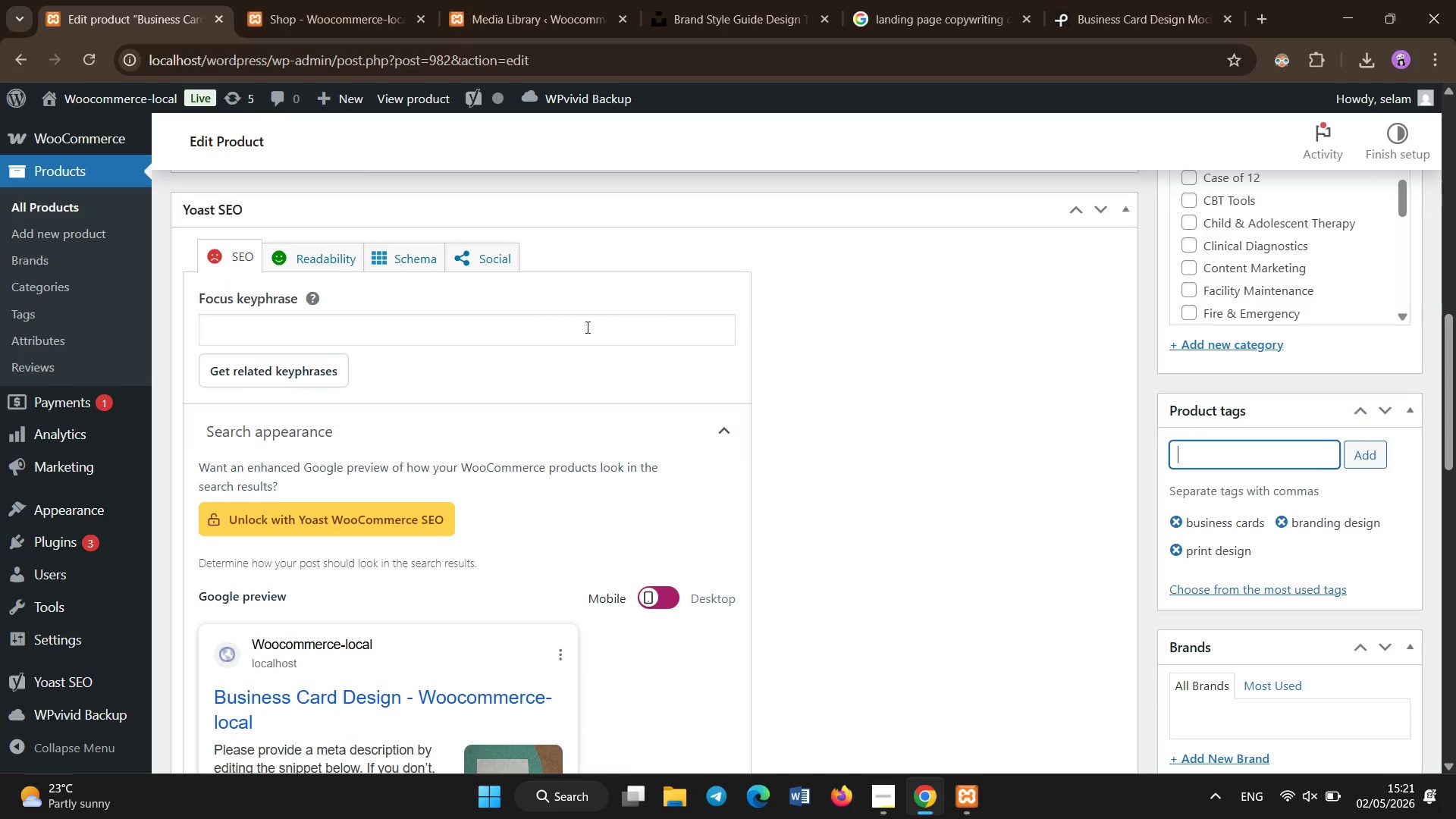 
type(cs)
key(Backspace)
type(ustome )
key(Backspace)
key(Backspace)
type( business card desgi)
key(Backspace)
key(Backspace)
type(ign service)
 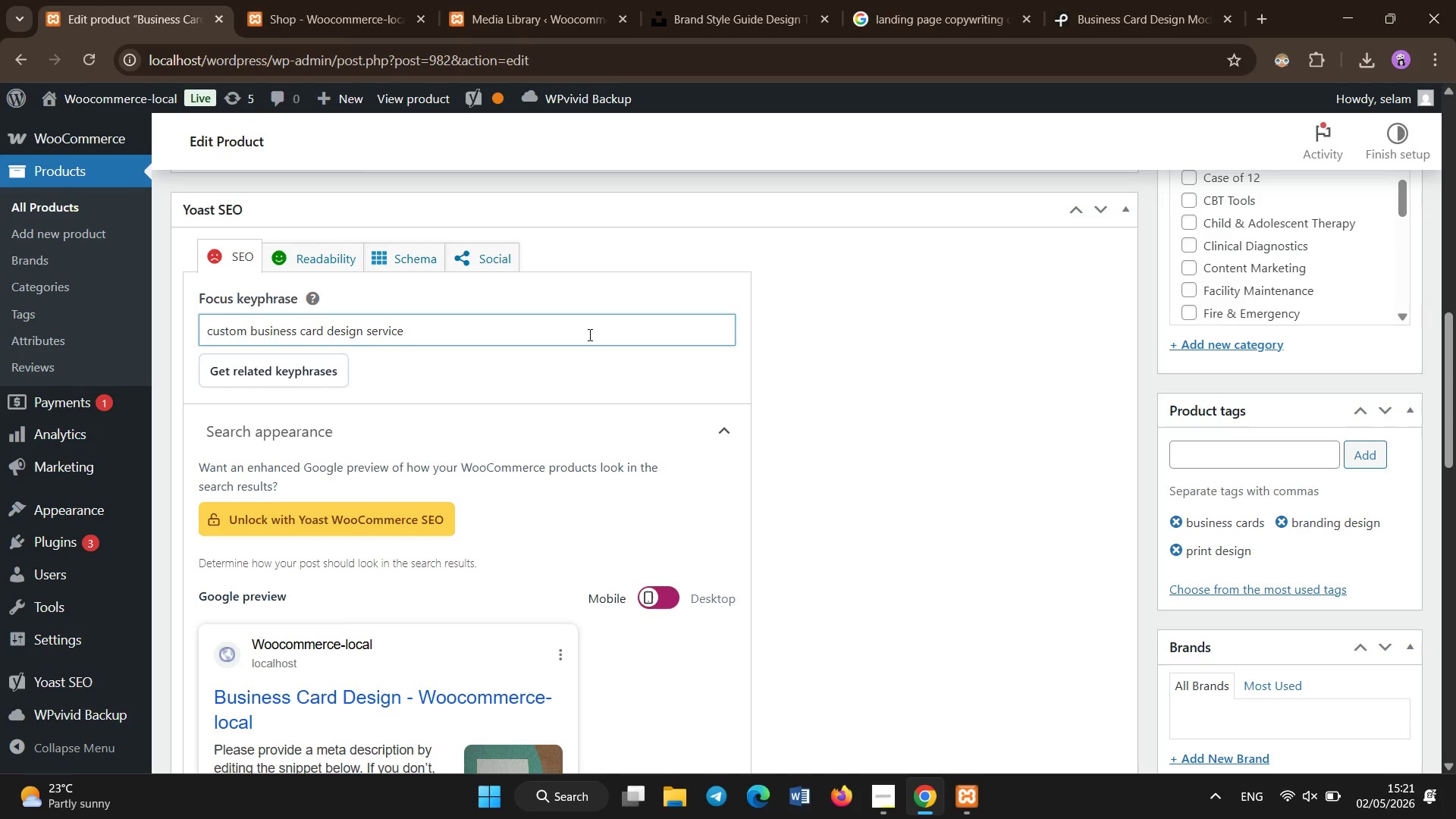 
scroll: coordinate [590, 335], scroll_direction: down, amount: 6.0
 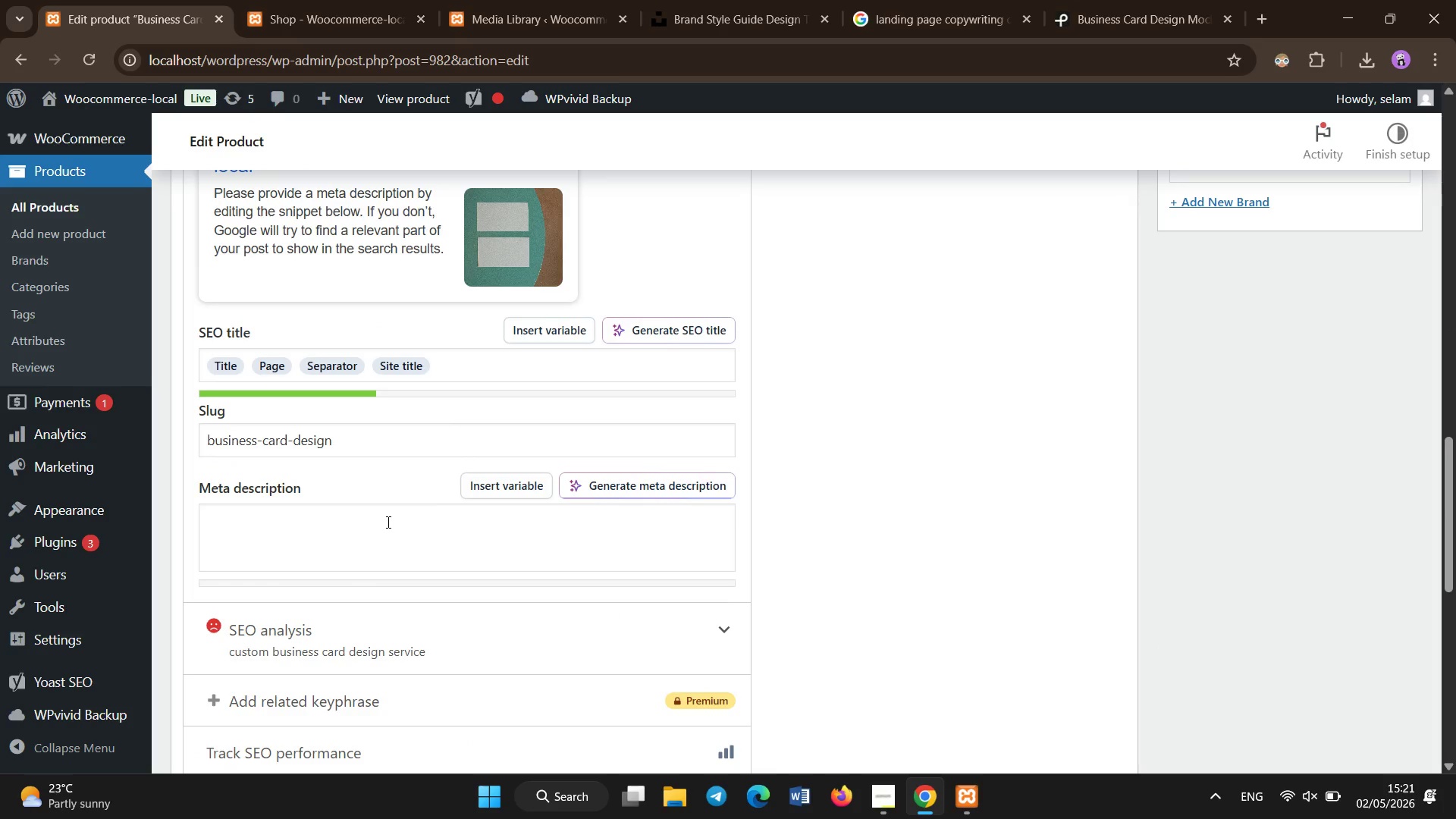 
left_click([388, 522])
 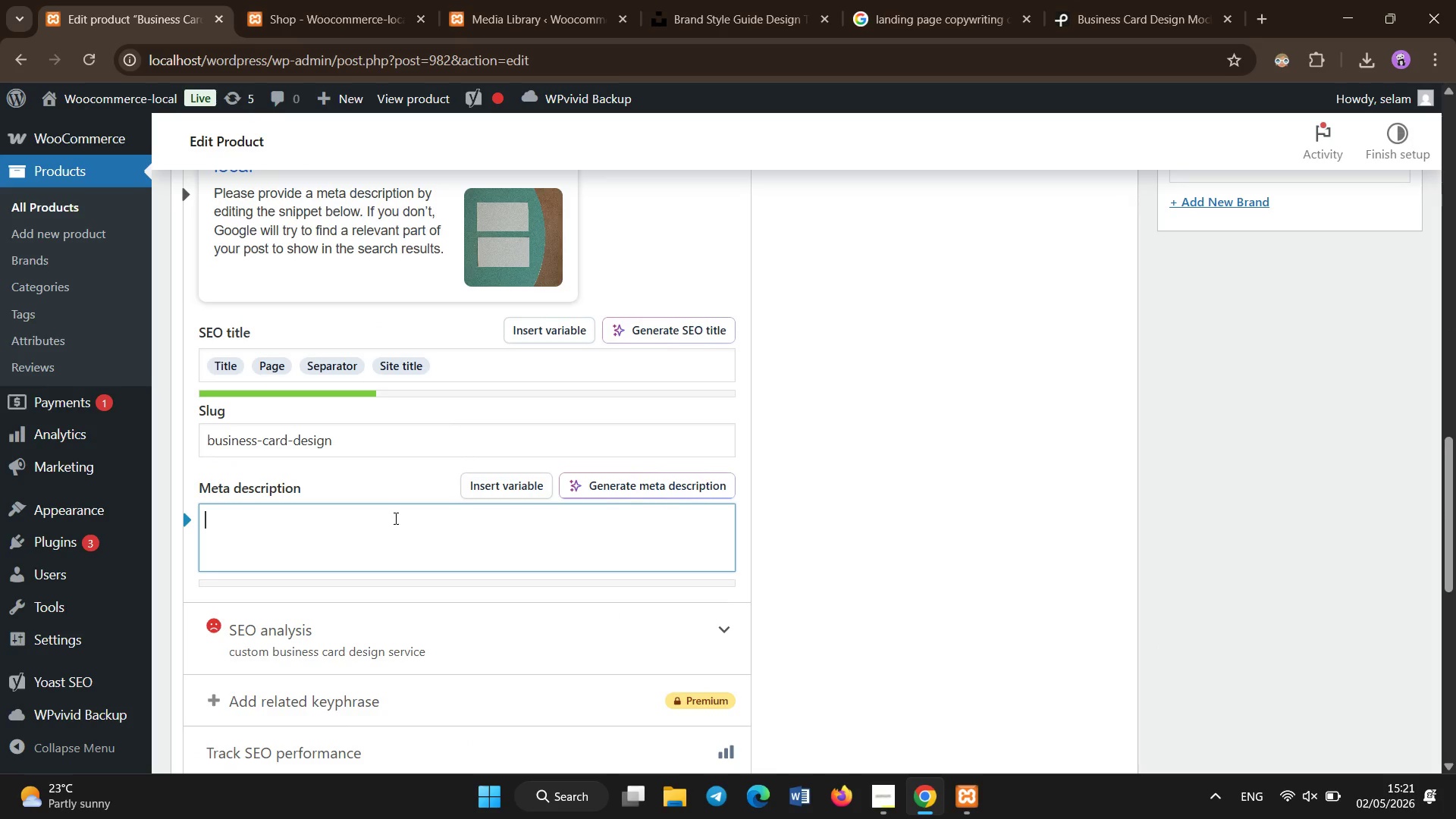 
type(Get professional custom business card designs to strenghthen you)
key(Backspace)
type(rengh)
key(Backspace)
type(then you)
key(Backspace)
key(Backspace)
key(Backspace)
type(trenghtehn )
key(Backspace)
key(Backspace)
key(Backspace)
type(n )
 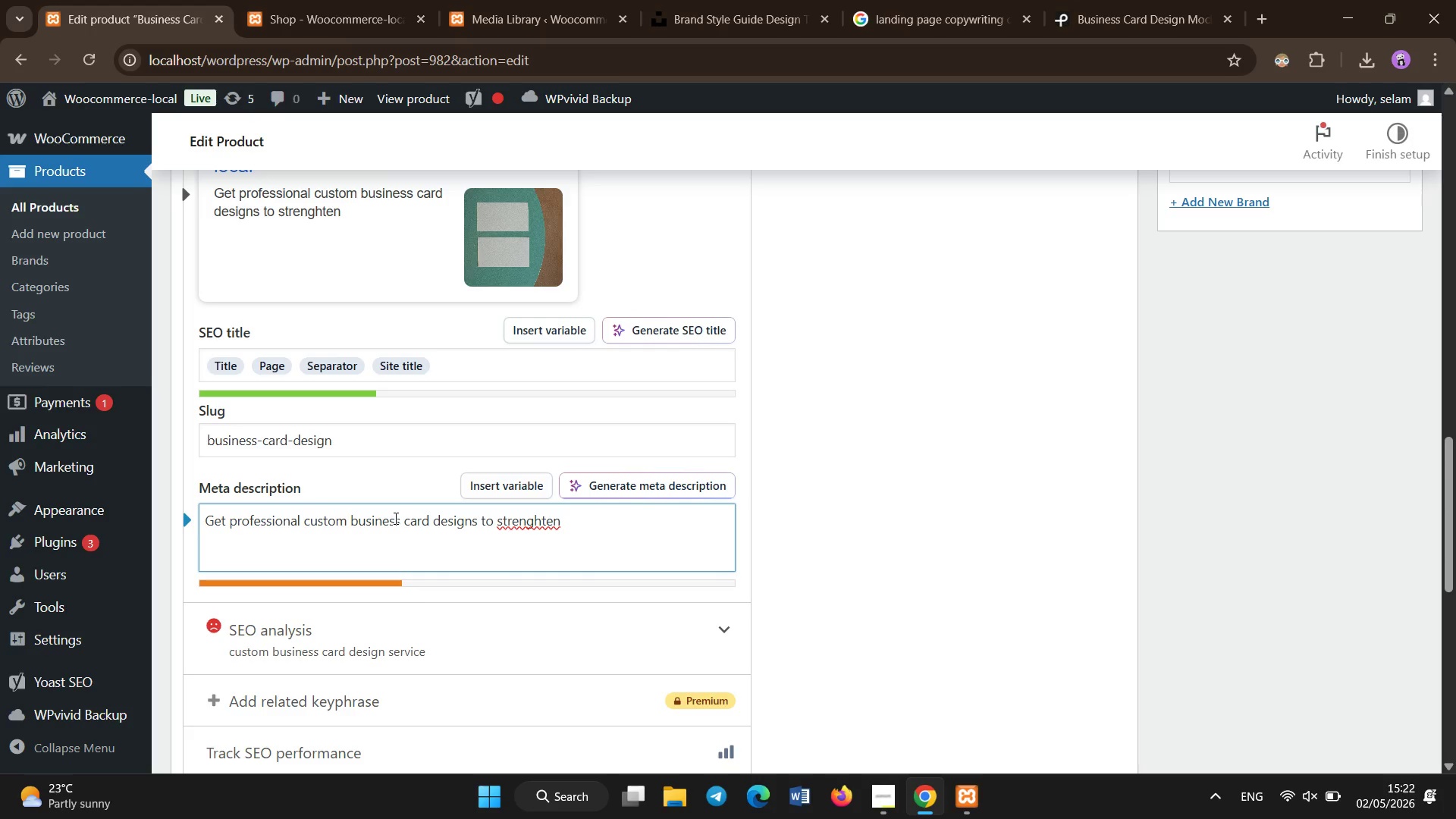 
hold_key(key=Backspace, duration=0.78)
 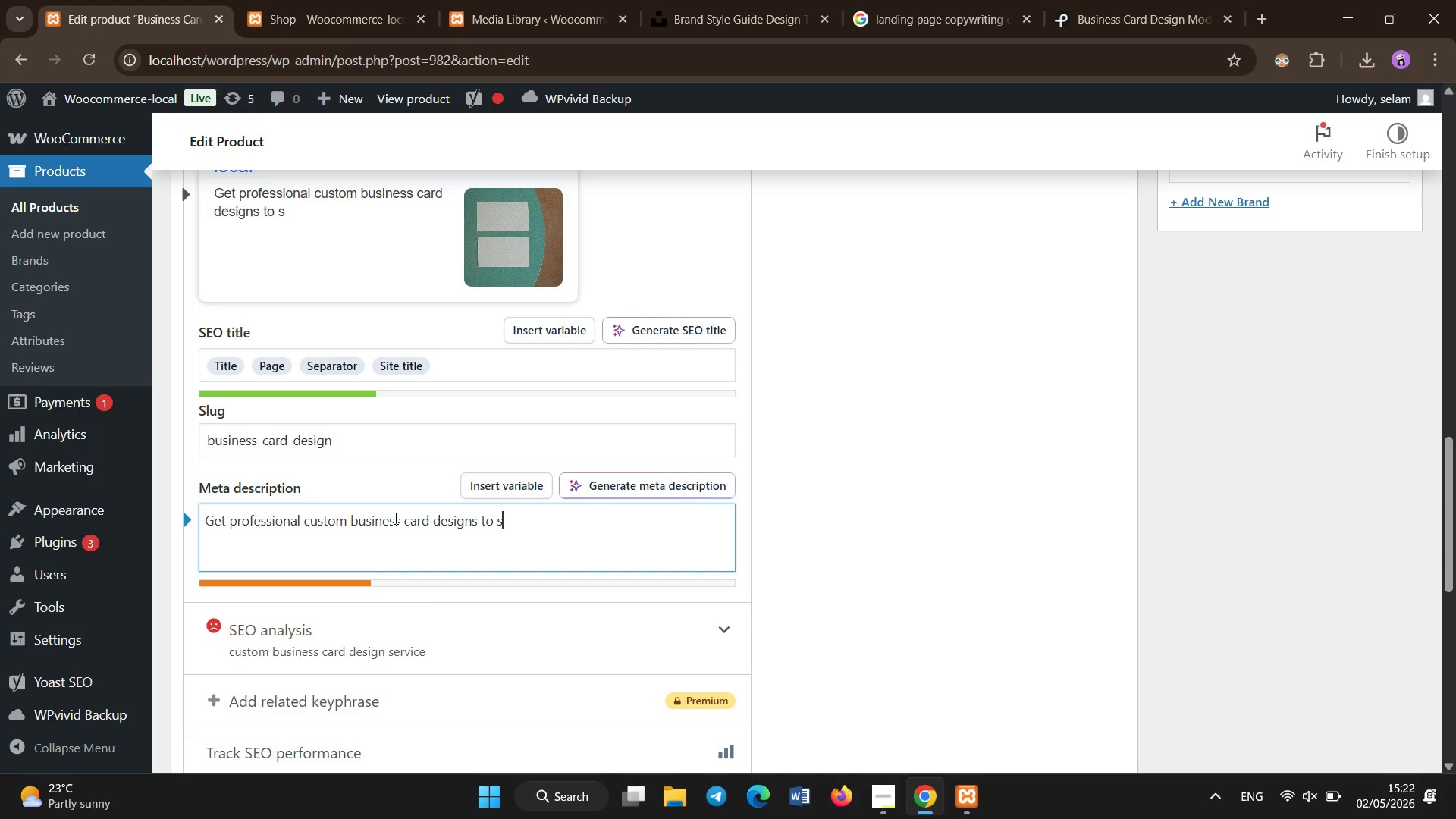 
type(trenght)
key(Backspace)
key(Backspace)
type(then your brand is)
key(Backspace)
type(dentity and networking pressence.)
 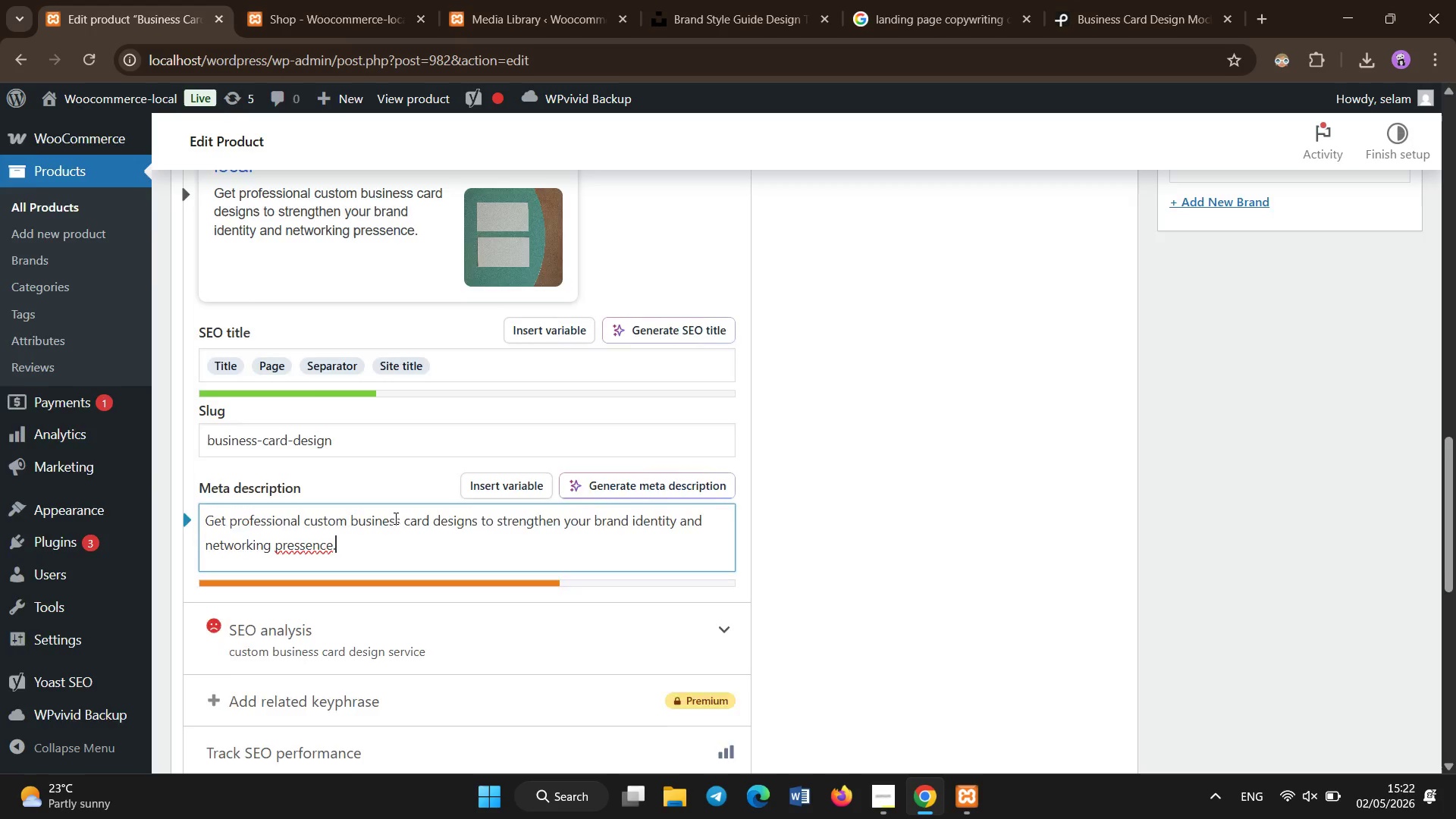 
scroll: coordinate [396, 519], scroll_direction: up, amount: 6.0
 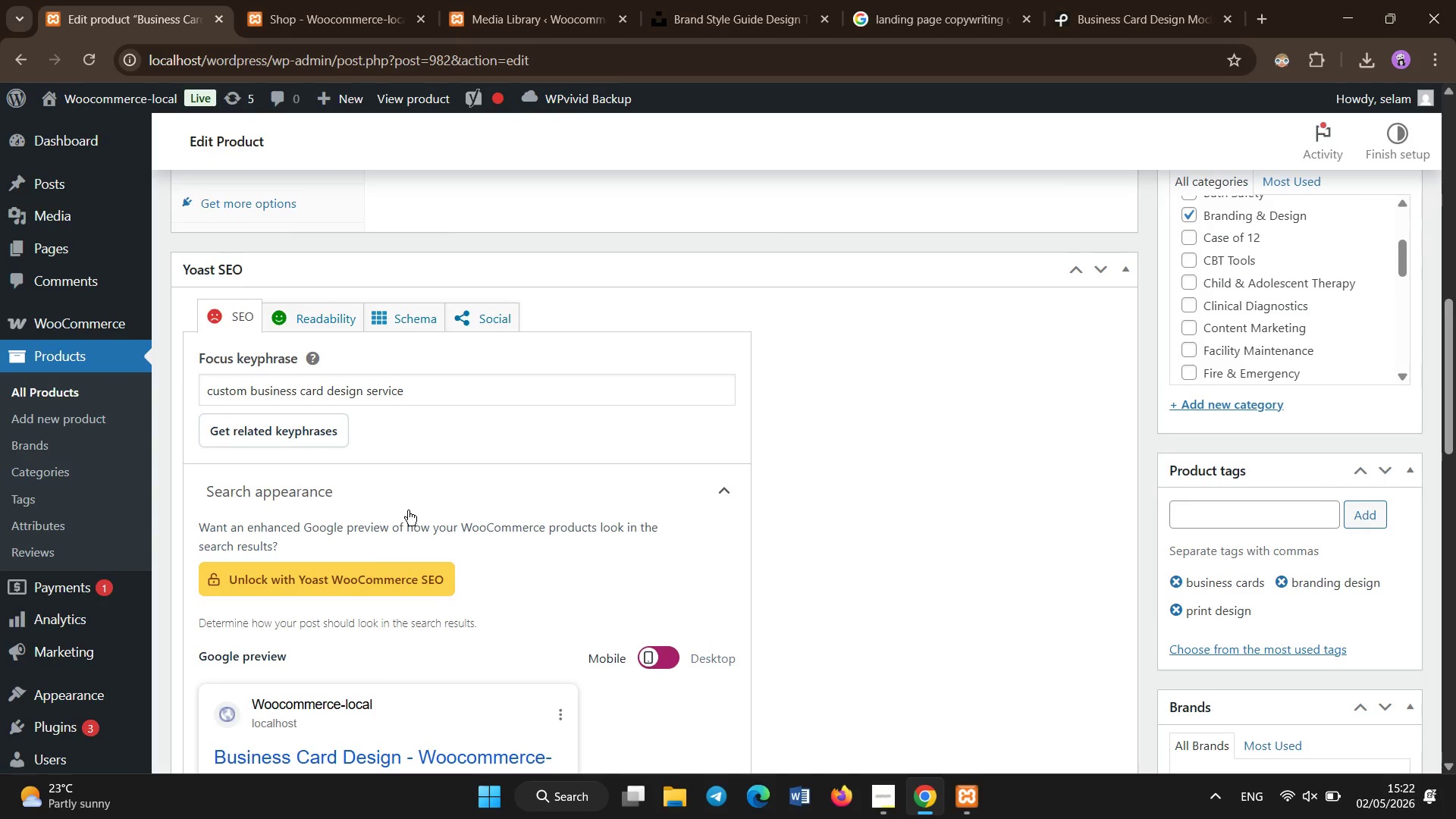 
left_click([450, 395])
 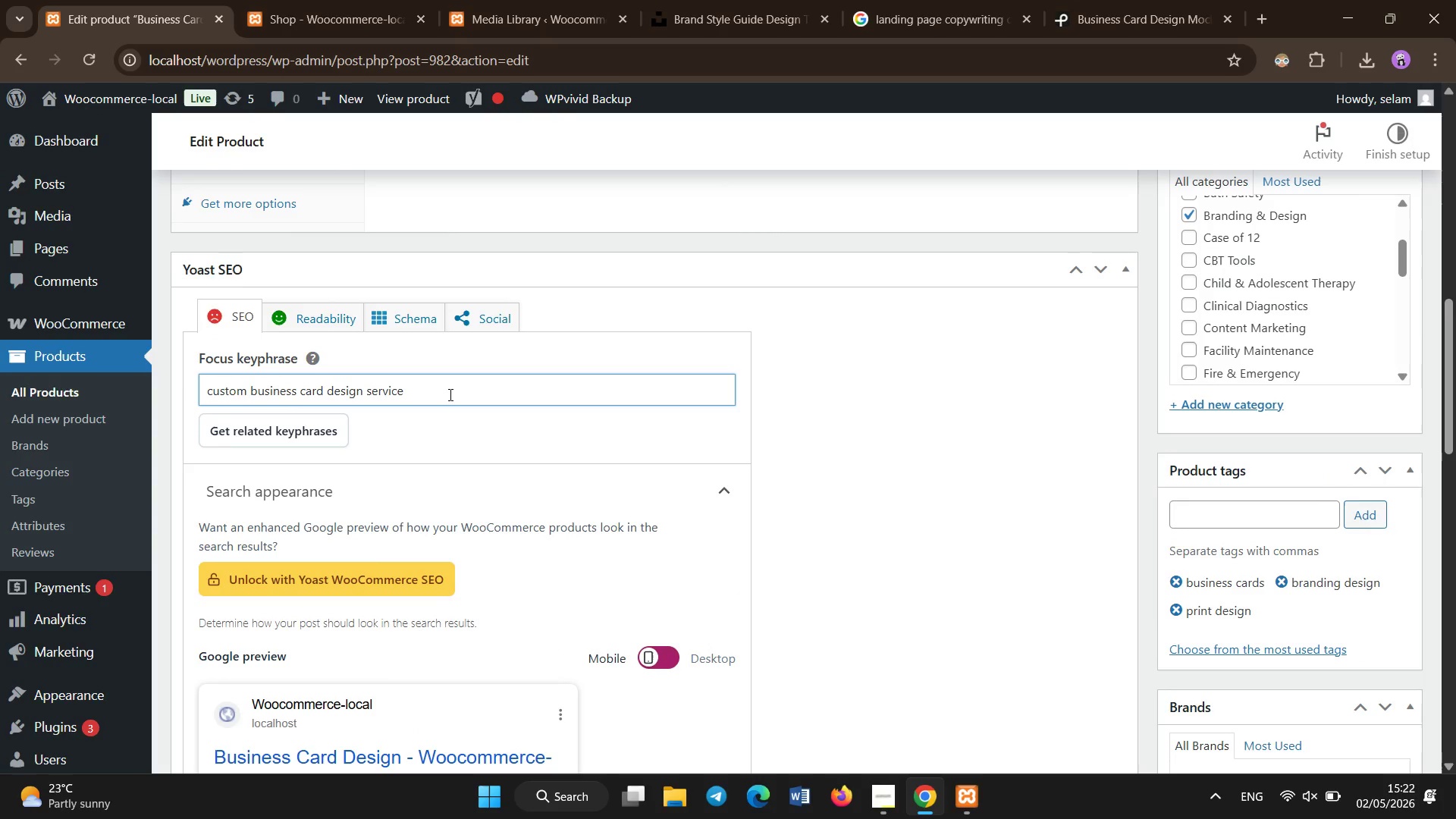 
key(U)
 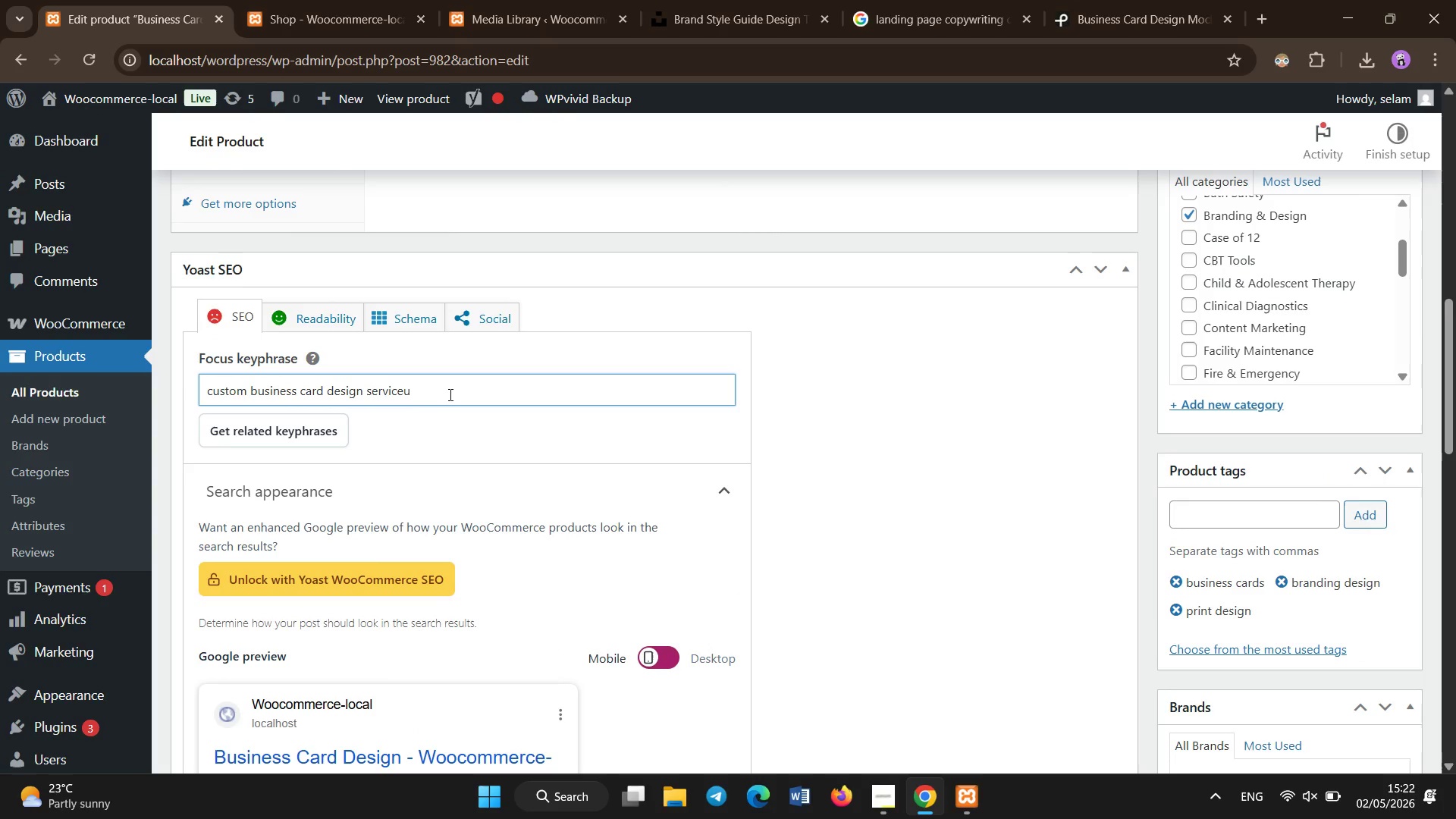 
key(Backspace)
 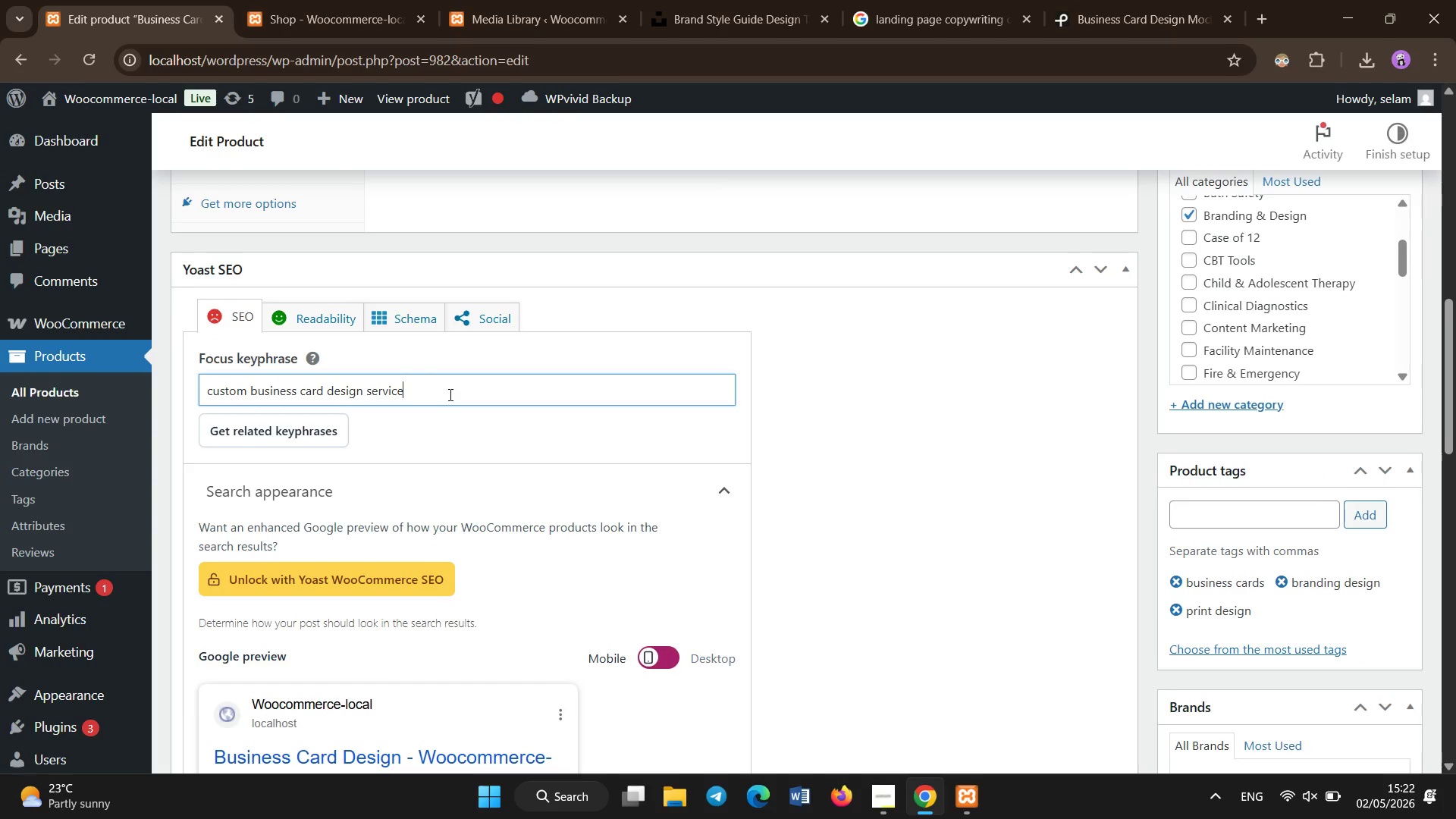 
scroll: coordinate [450, 395], scroll_direction: up, amount: 10.0
 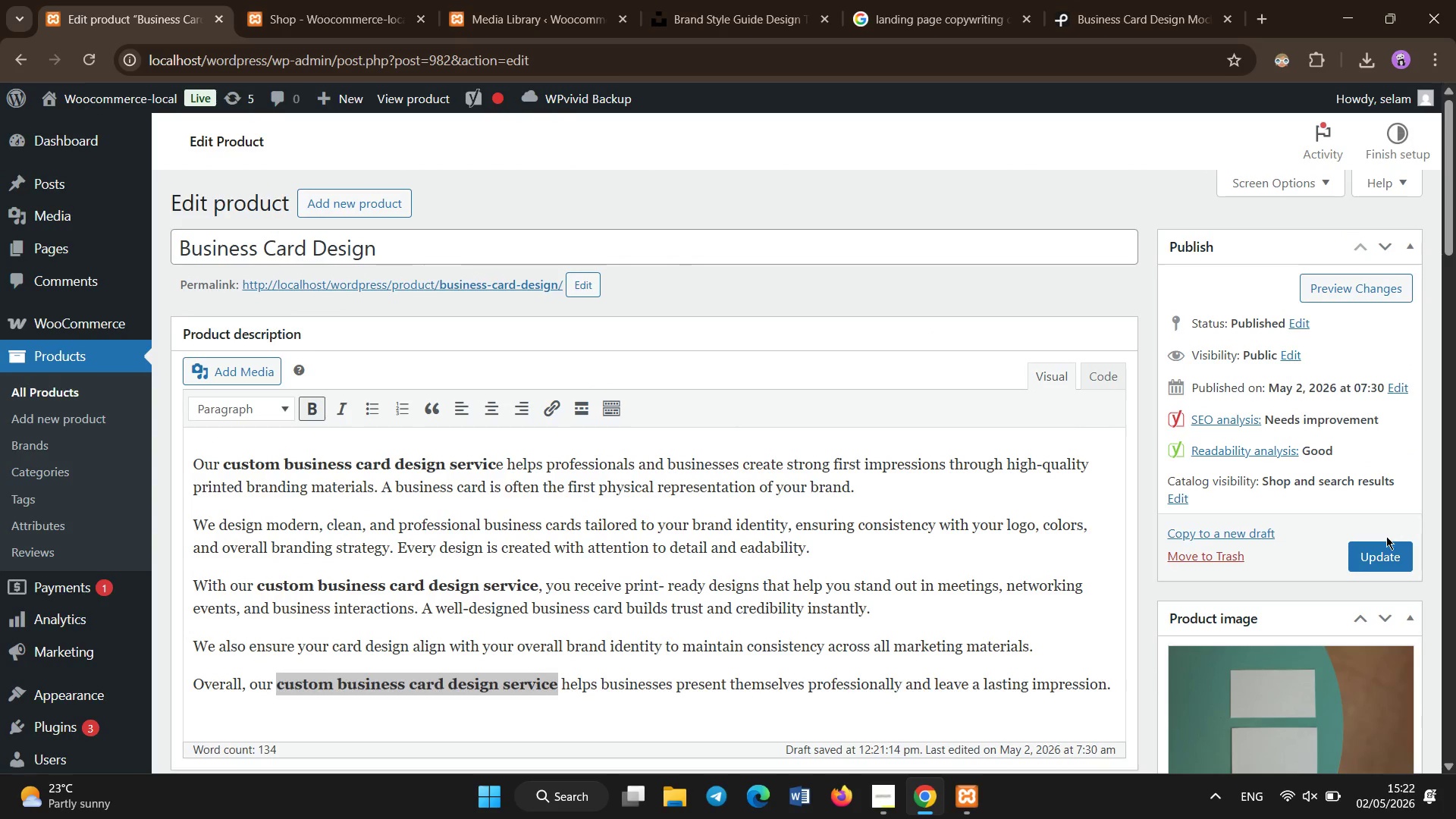 
left_click([1380, 551])
 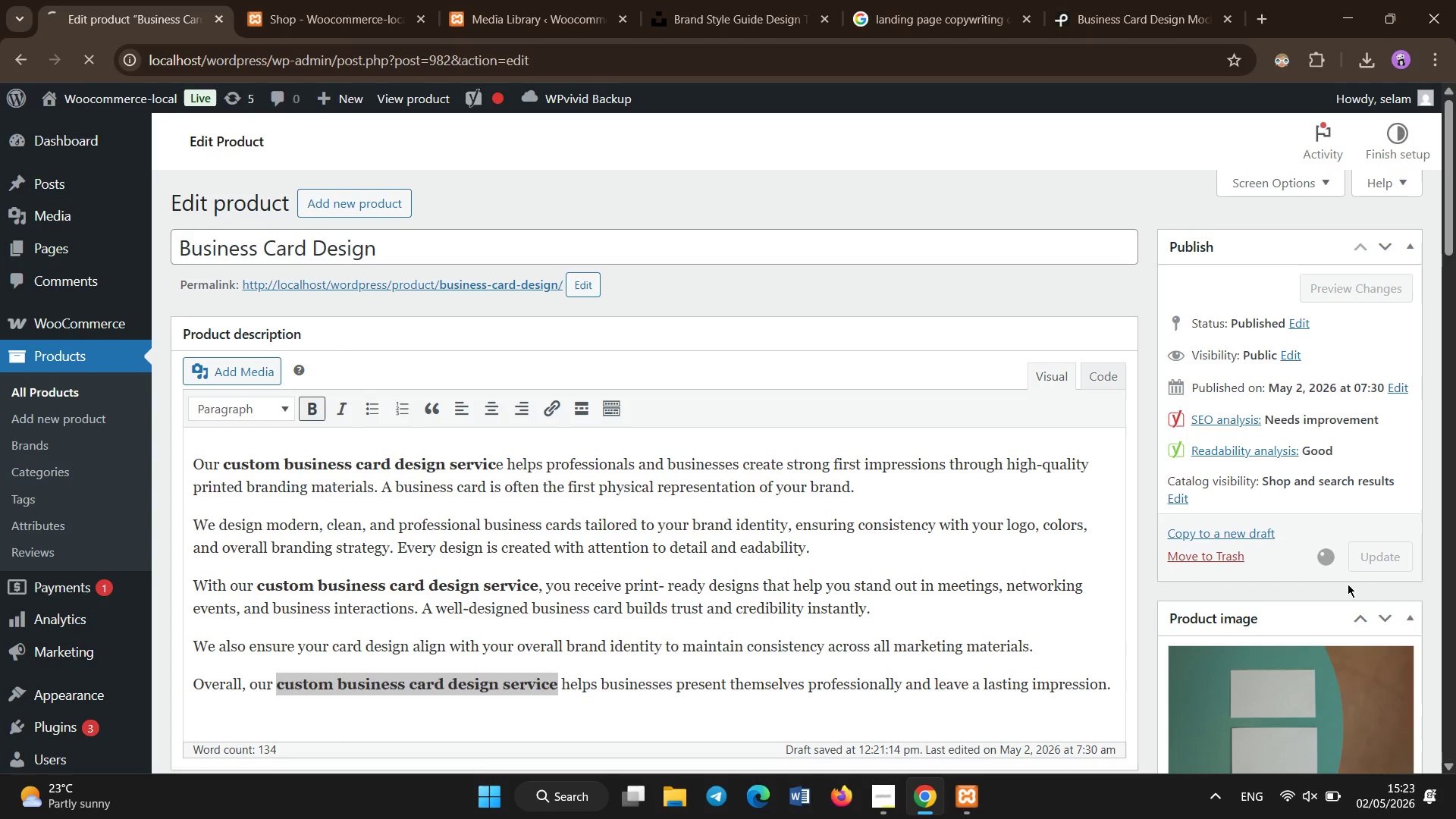 
wait(9.28)
 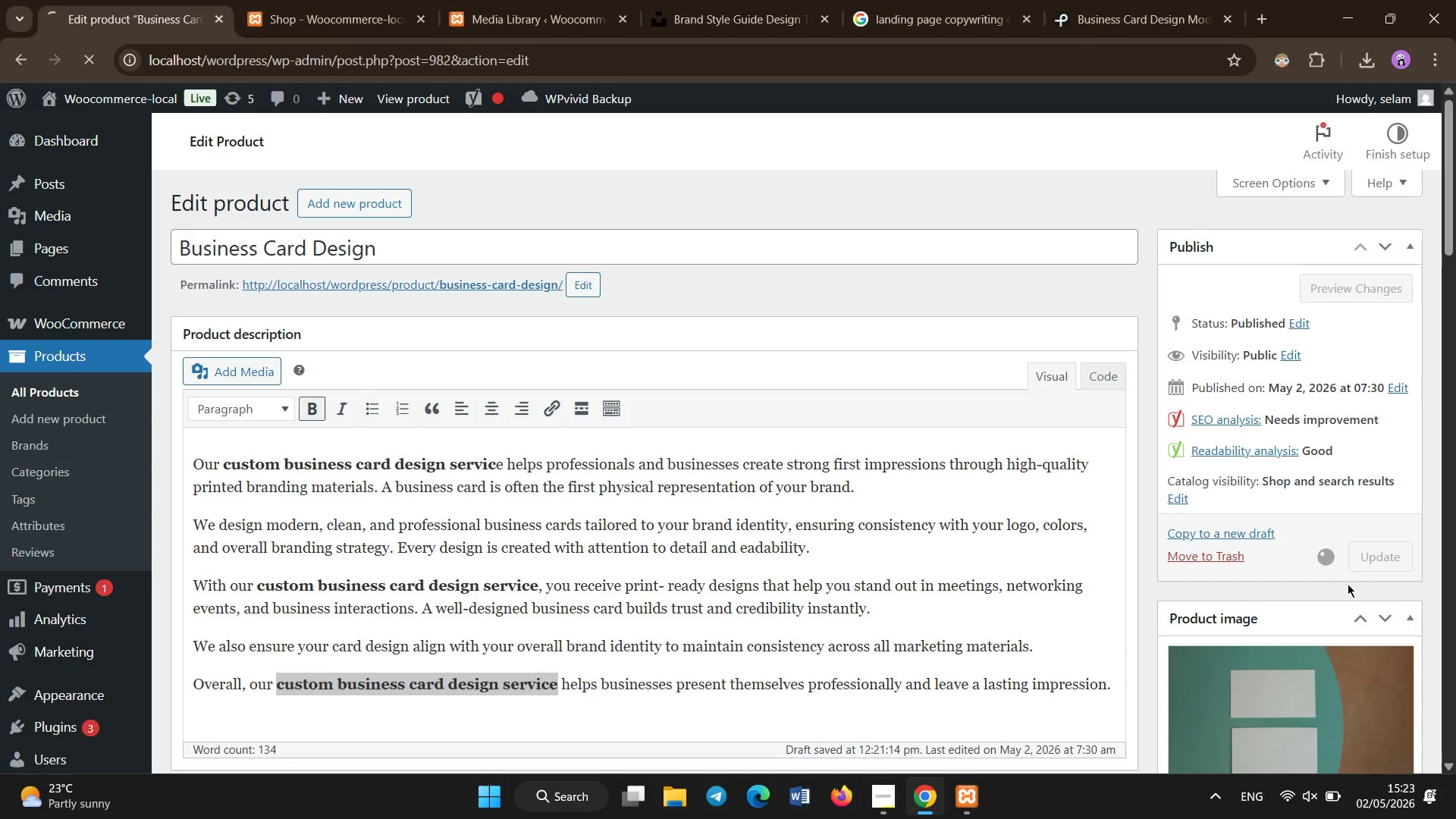 
scroll: coordinate [1320, 584], scroll_direction: down, amount: 11.0
 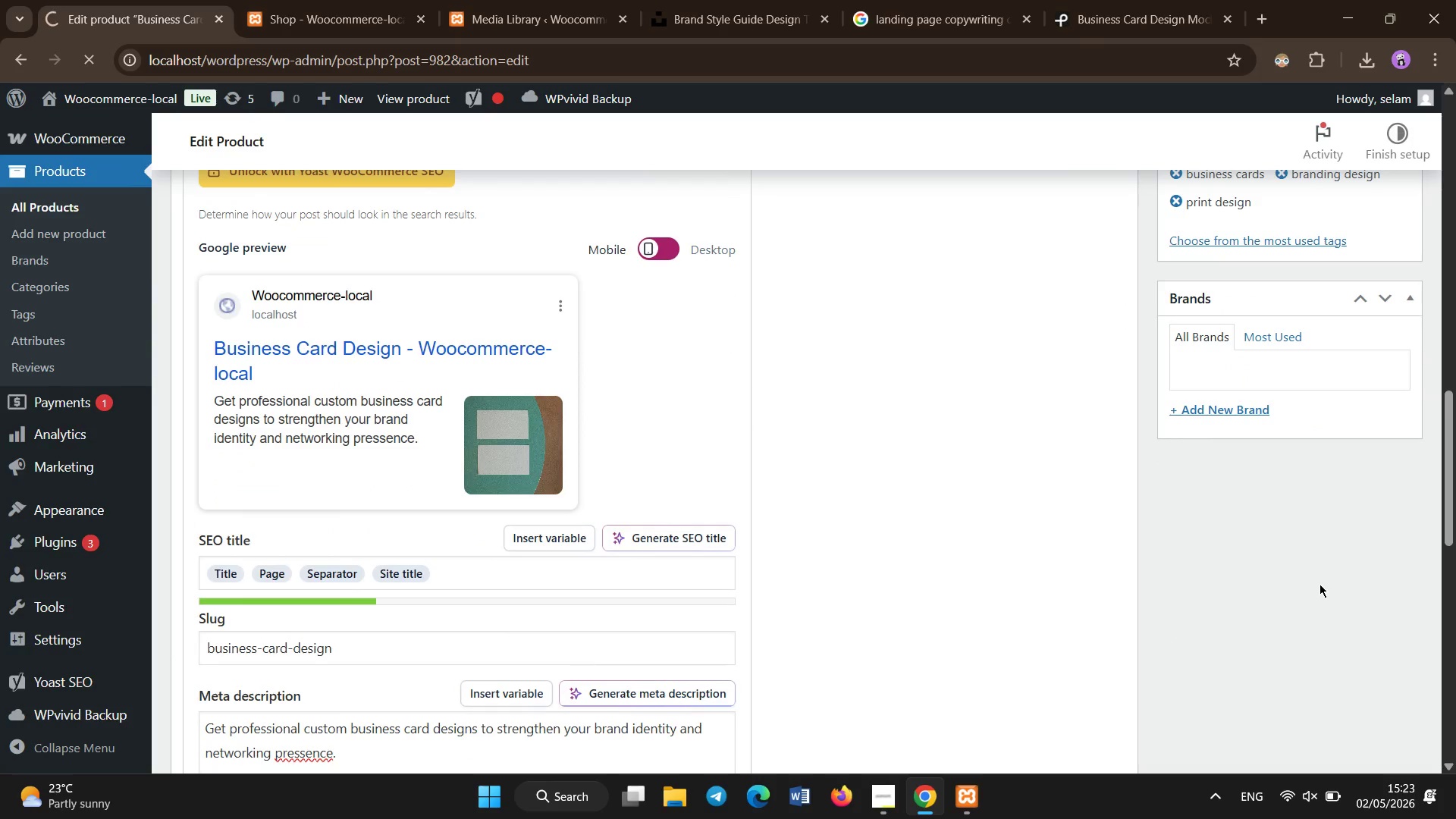 
scroll: coordinate [1320, 584], scroll_direction: up, amount: 8.0
 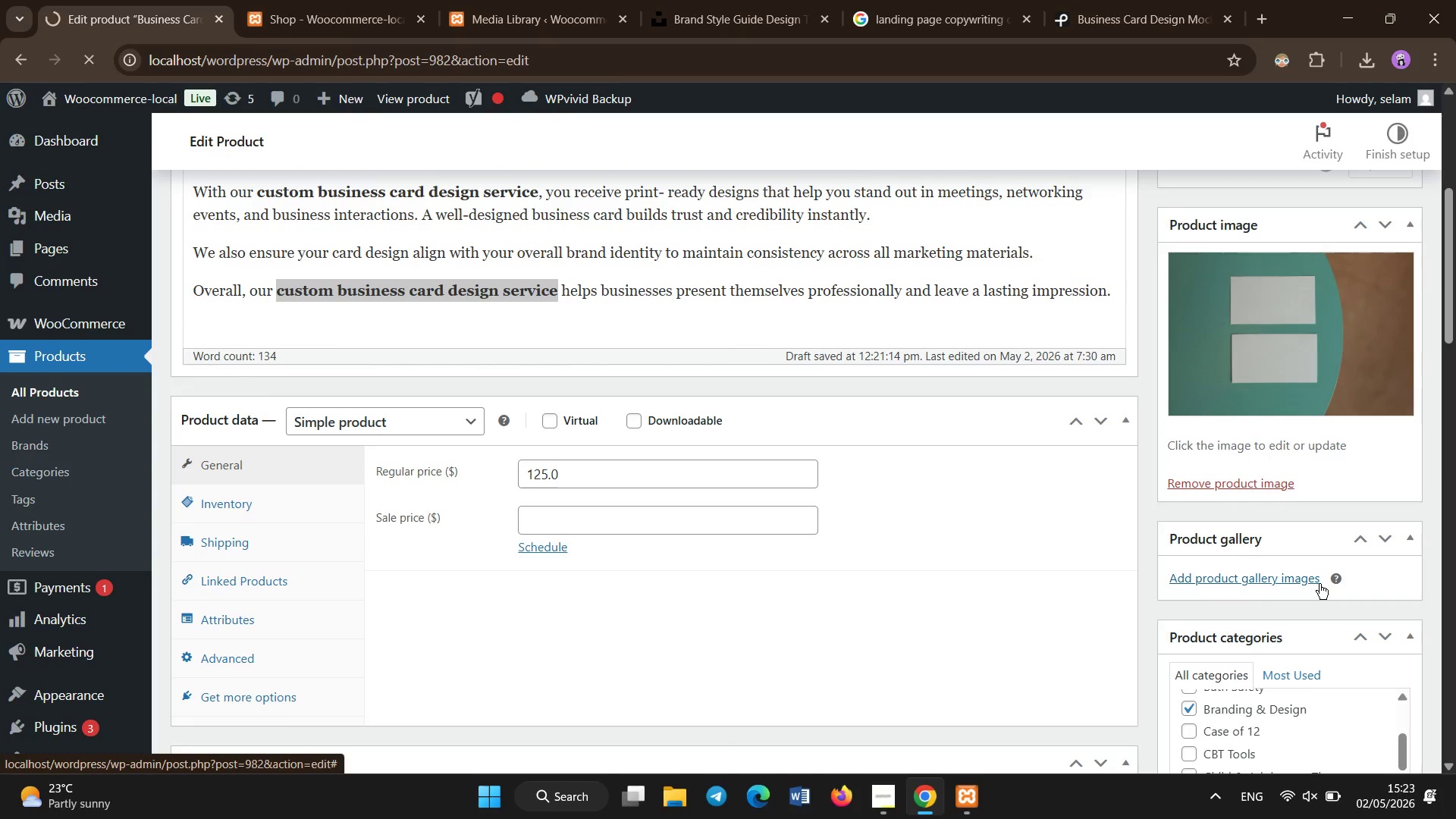 
wait(13.32)
 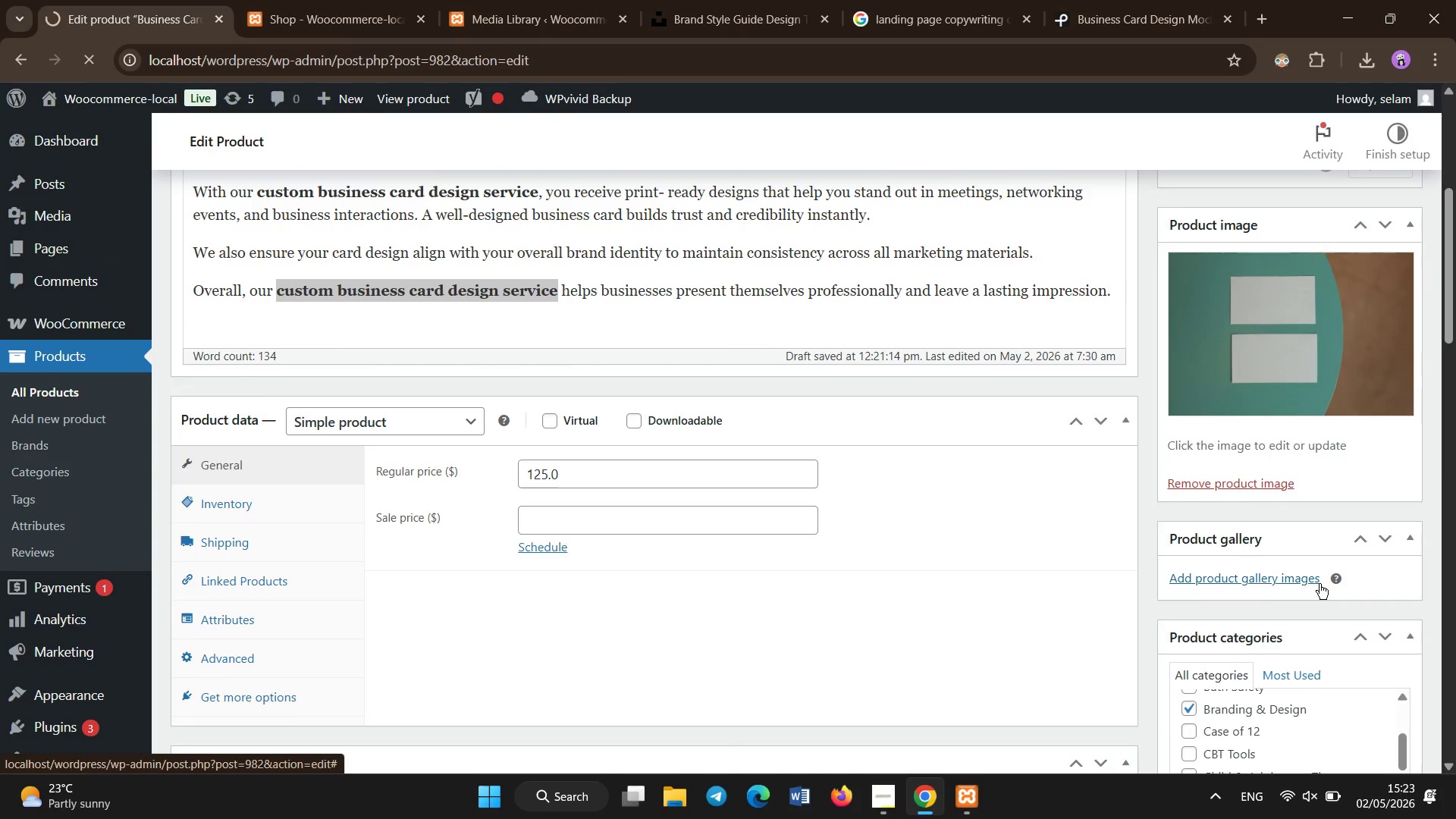 
scroll: coordinate [1058, 575], scroll_direction: up, amount: 10.0
 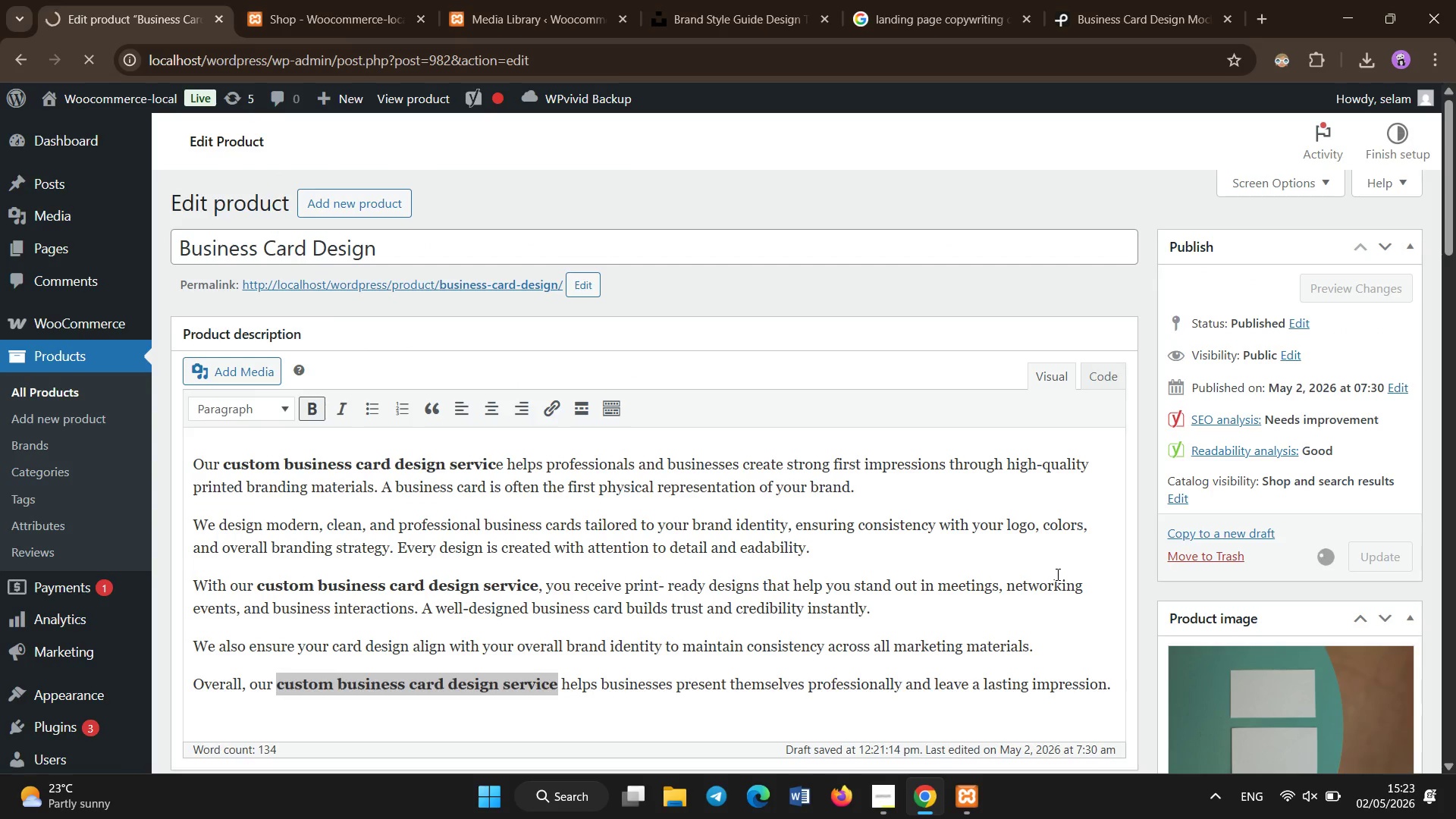 
key(F4)
 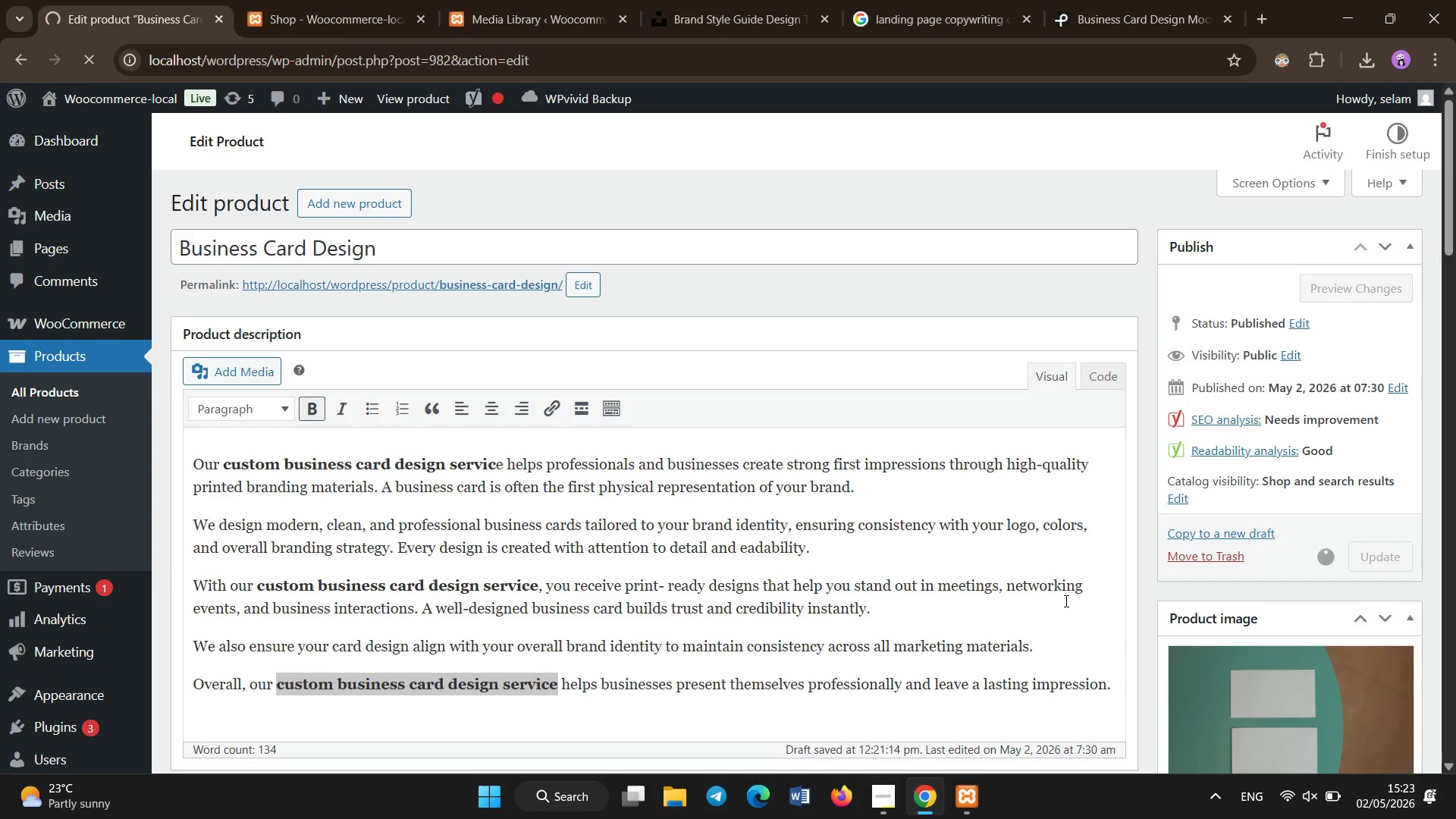 
wait(9.66)
 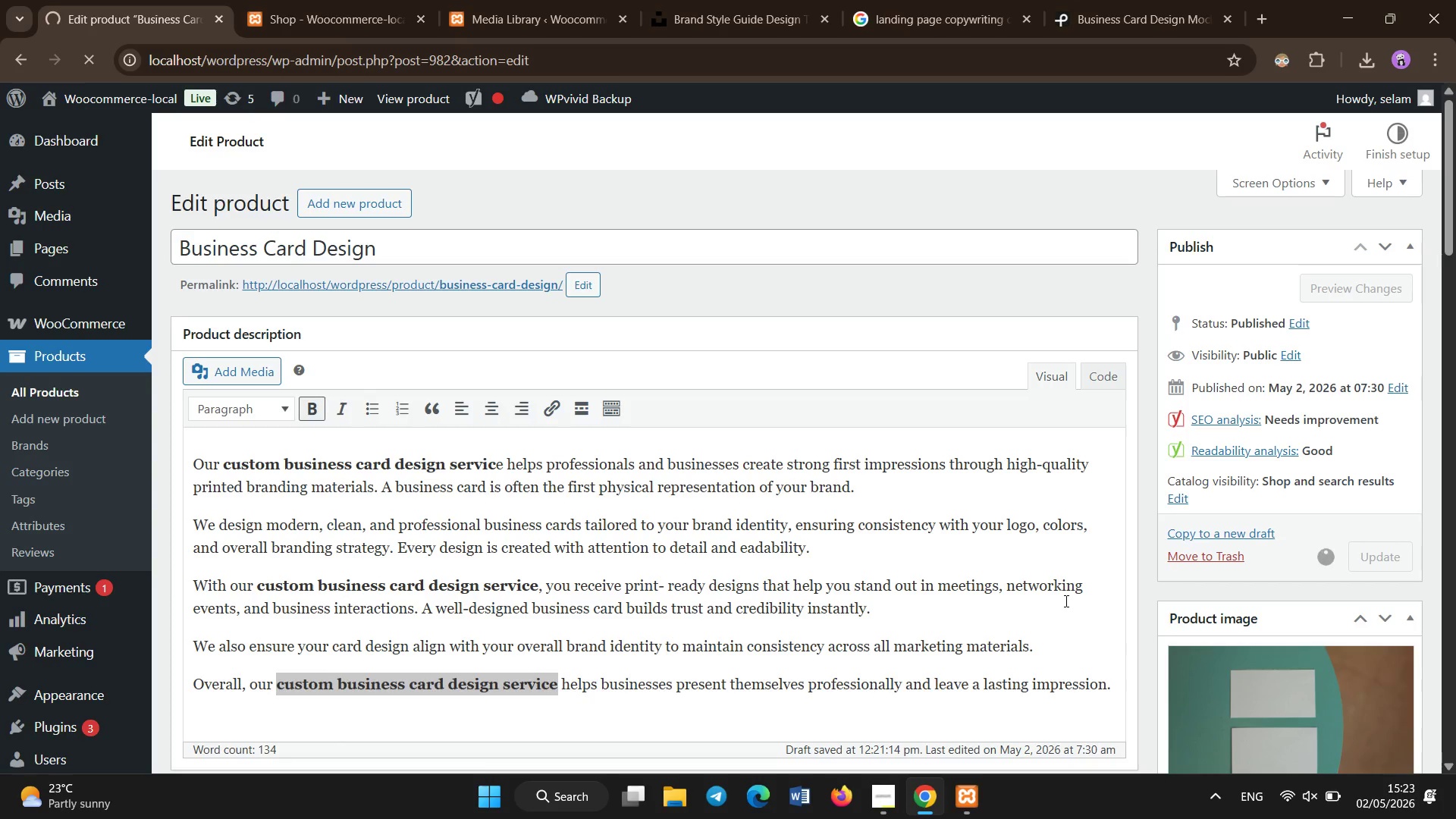 
left_click([823, 193])
 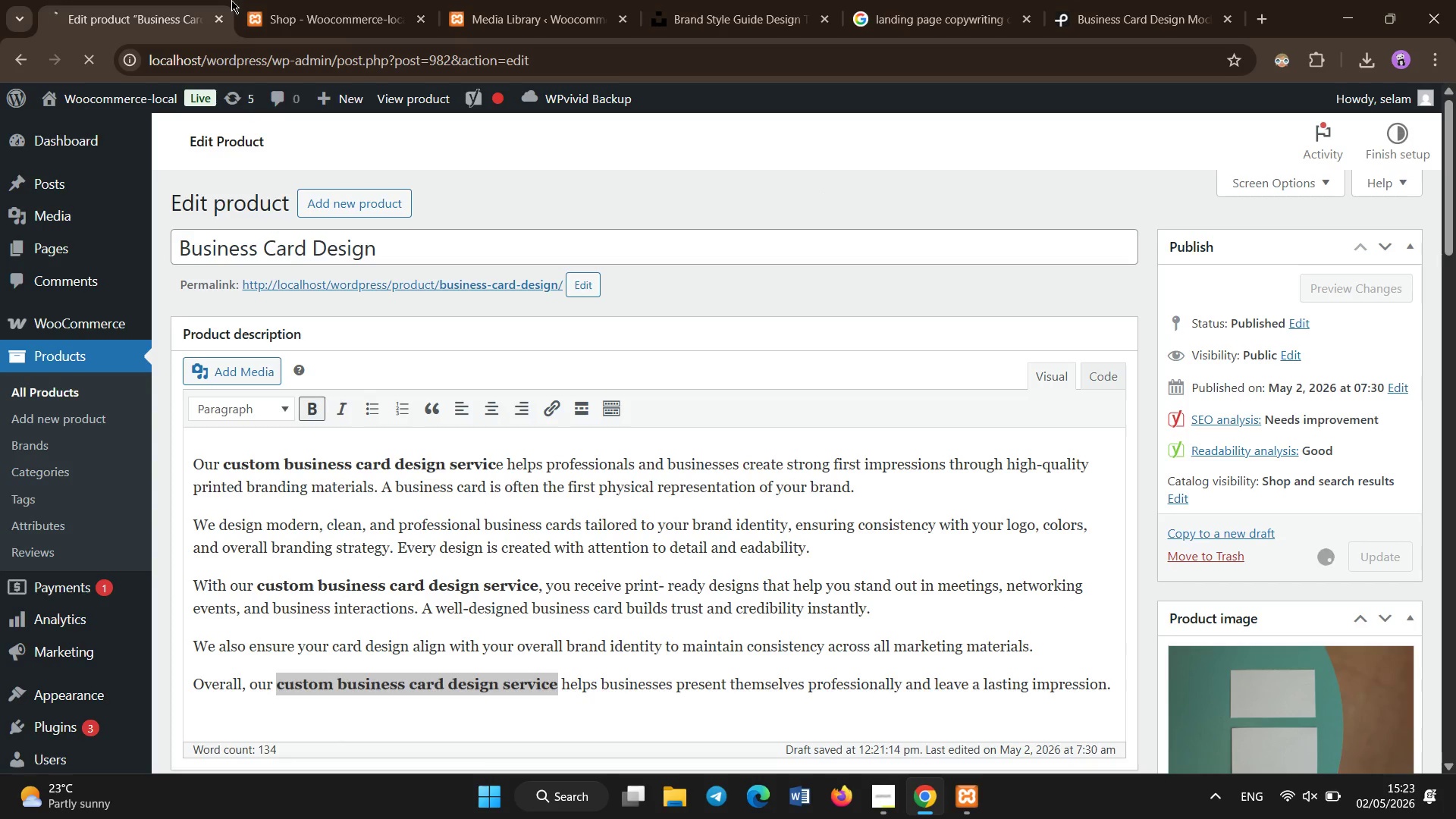 
left_click([261, 0])
 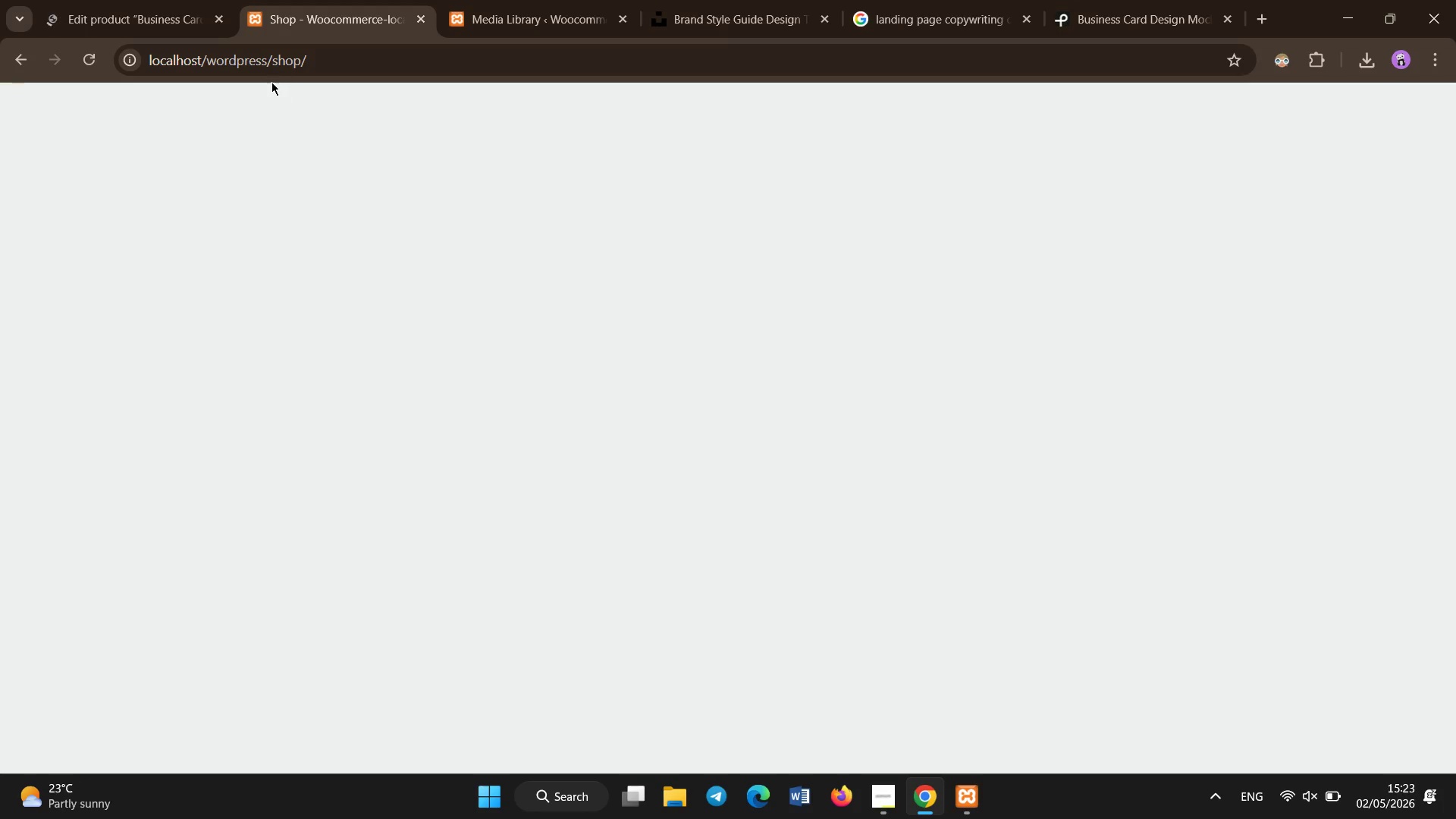 
left_click([196, 0])
 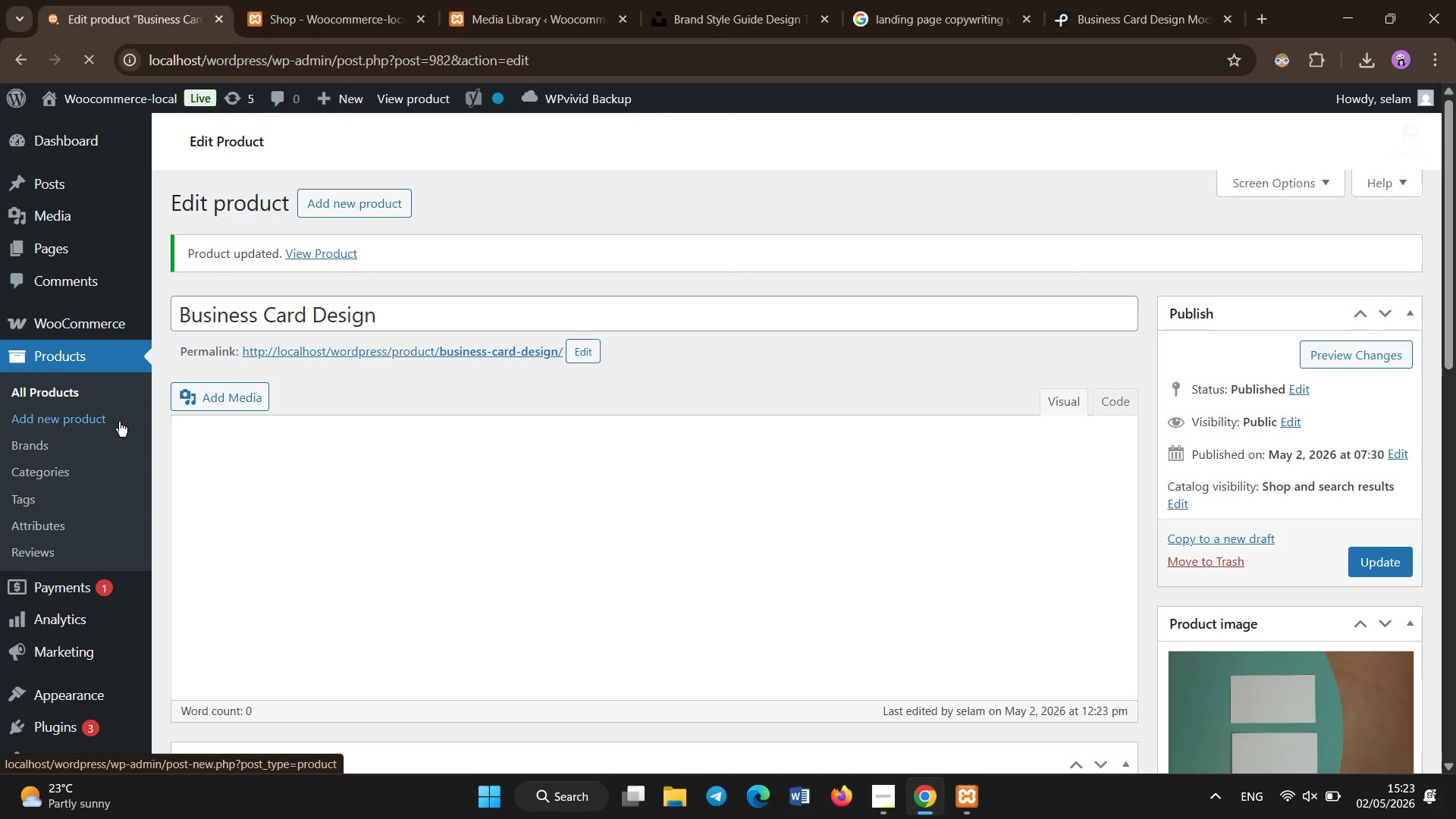 
left_click([89, 397])
 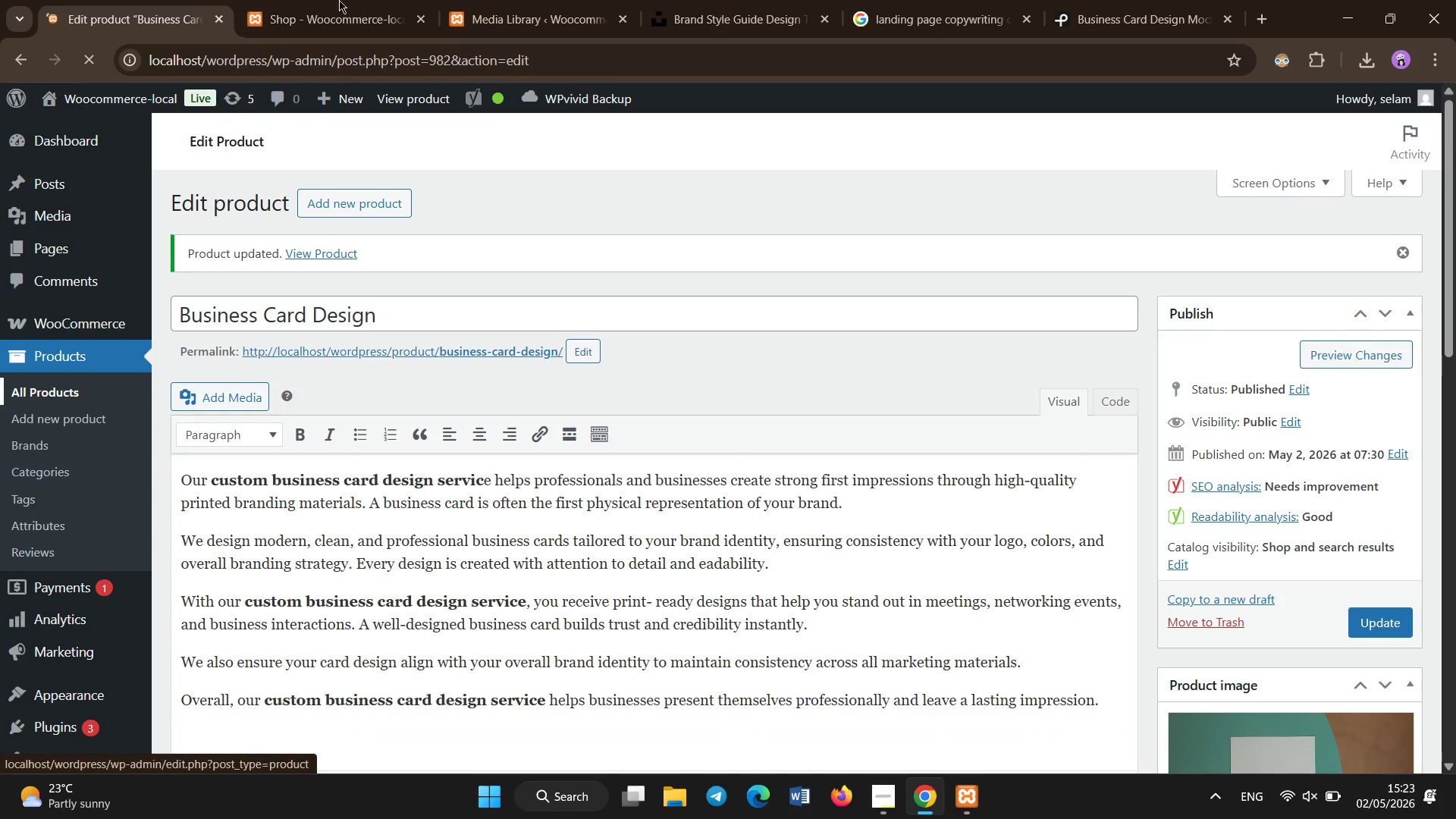 
left_click([359, 0])
 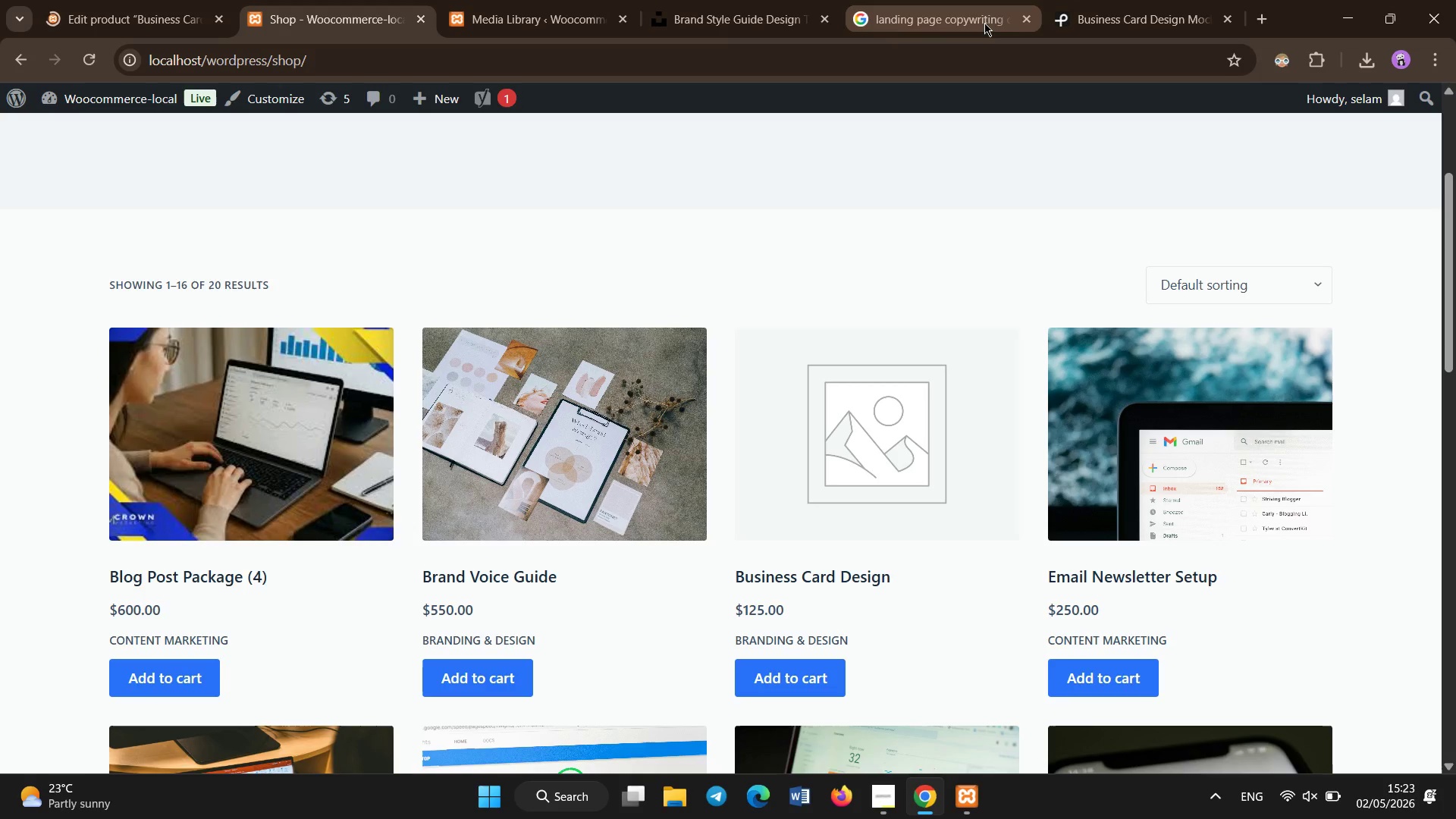 
left_click([1026, 17])
 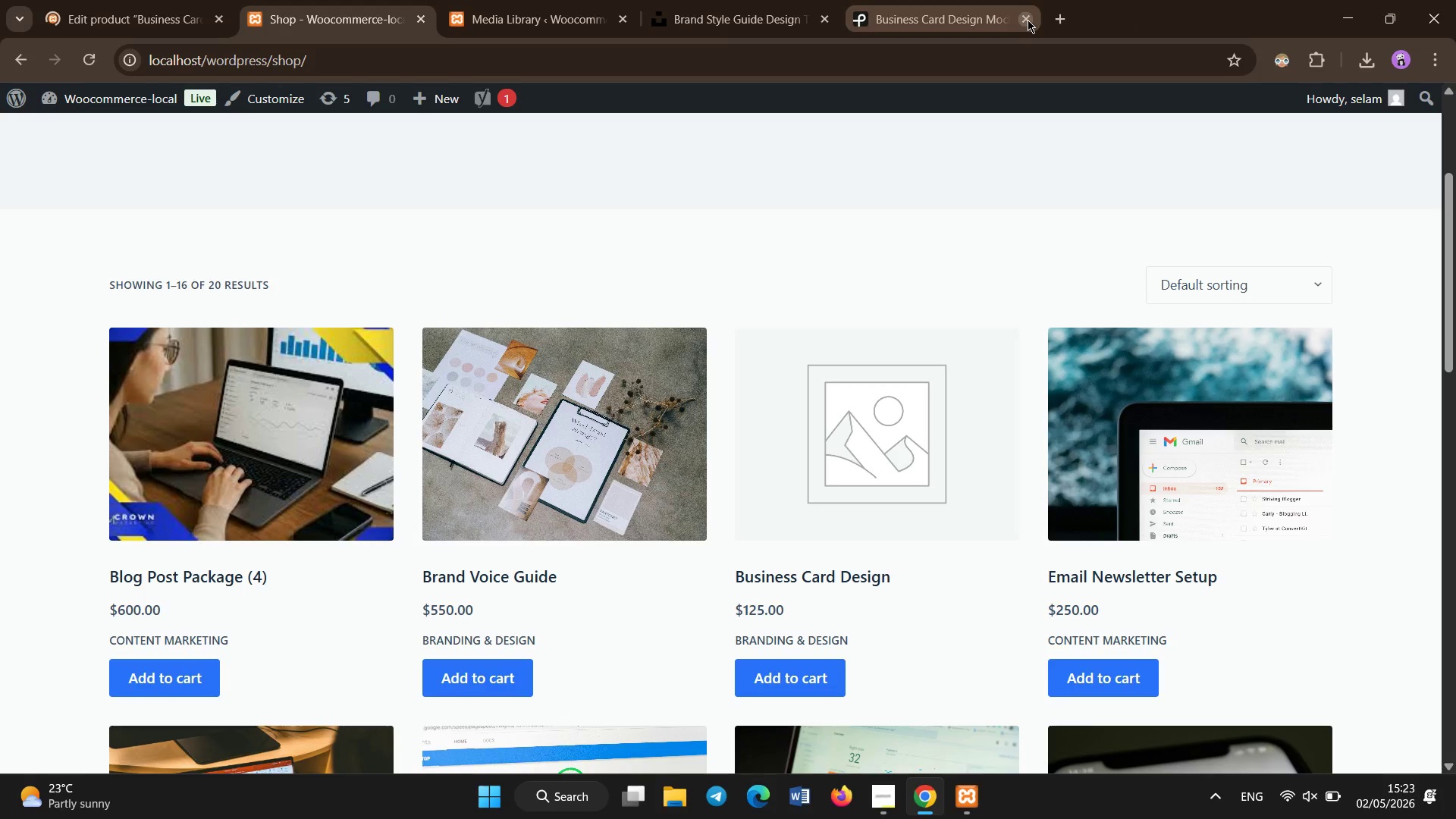 
left_click([1028, 20])
 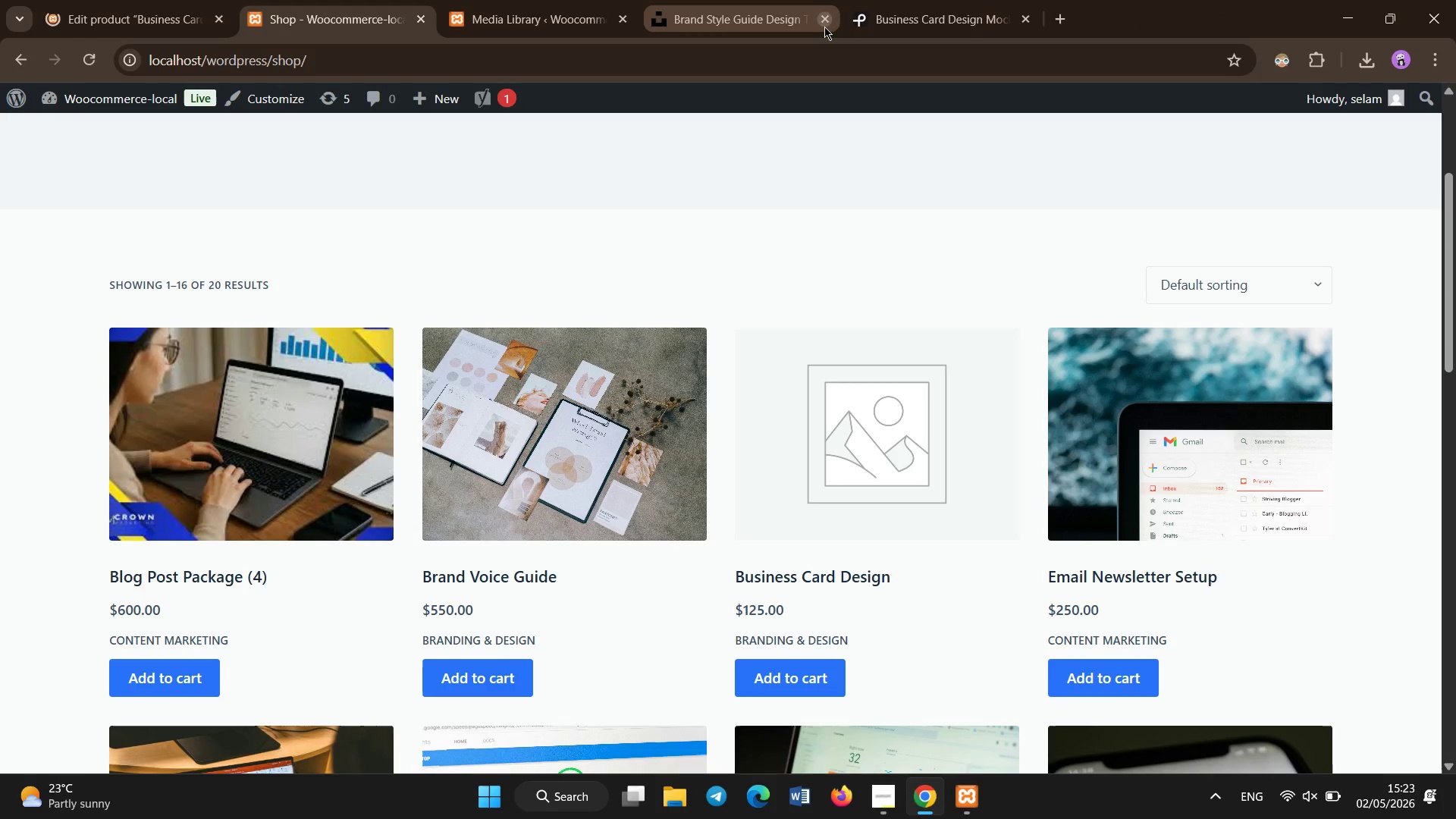 
left_click([821, 24])
 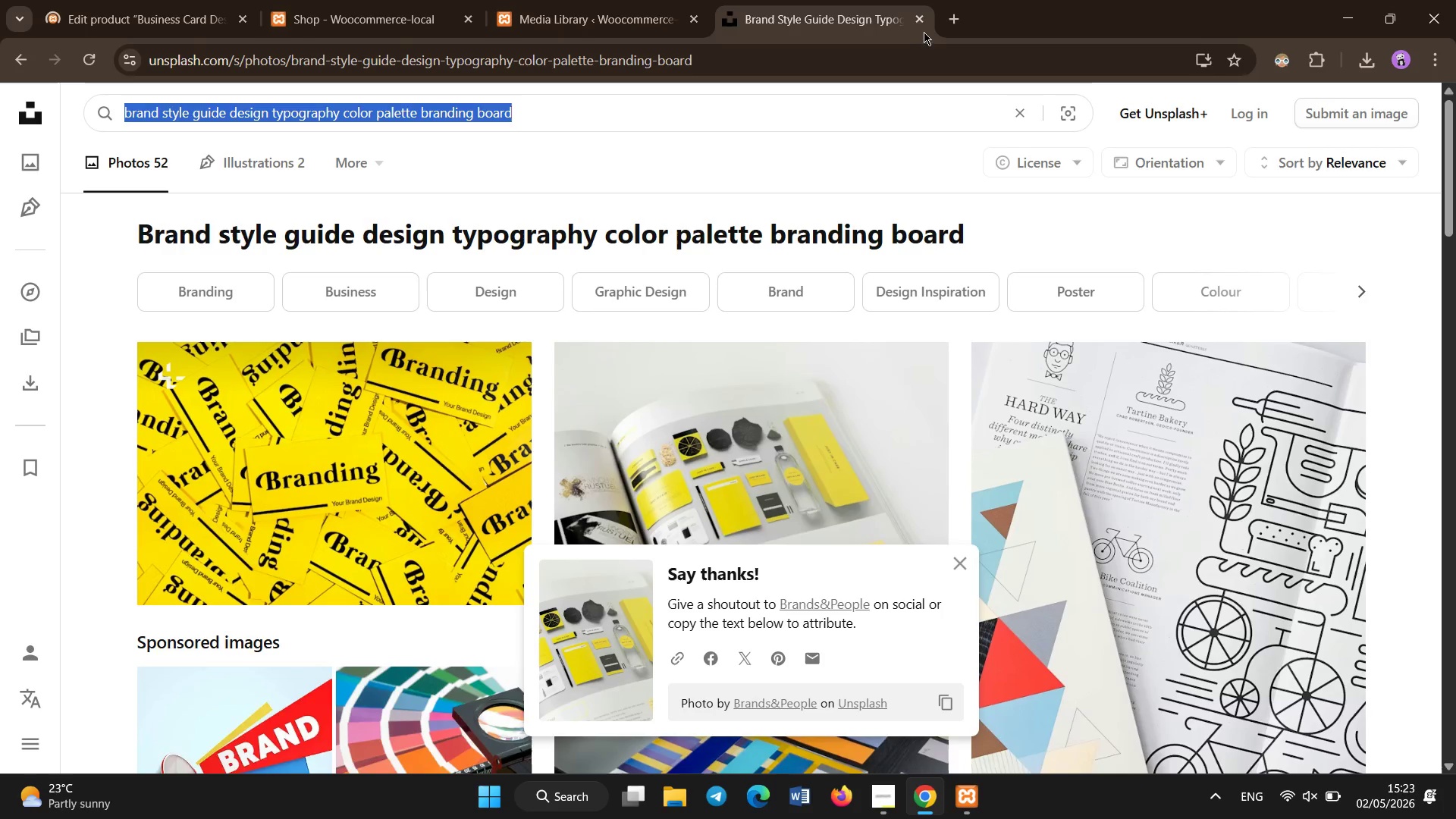 
left_click([920, 25])
 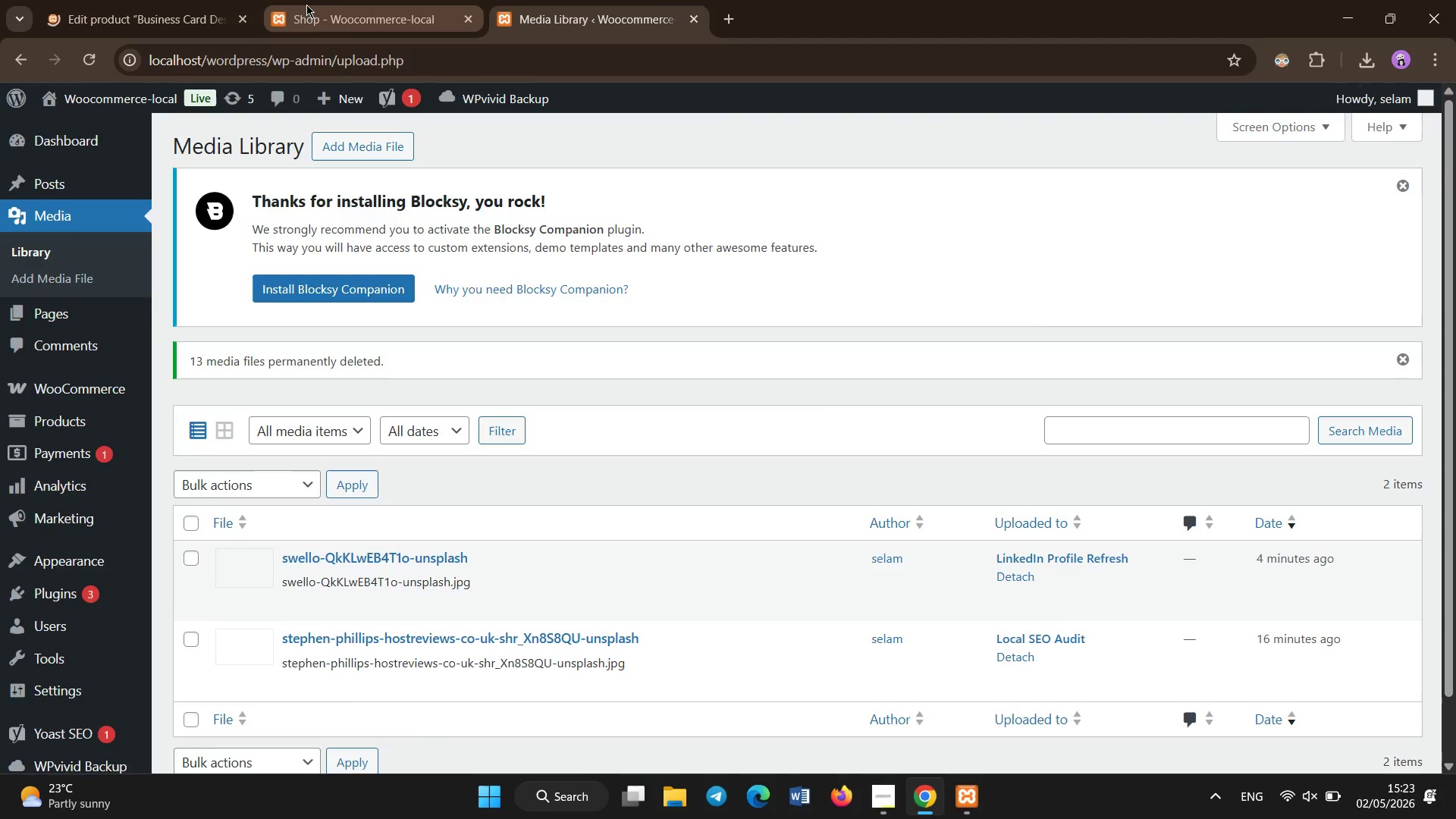 
left_click([306, 5])
 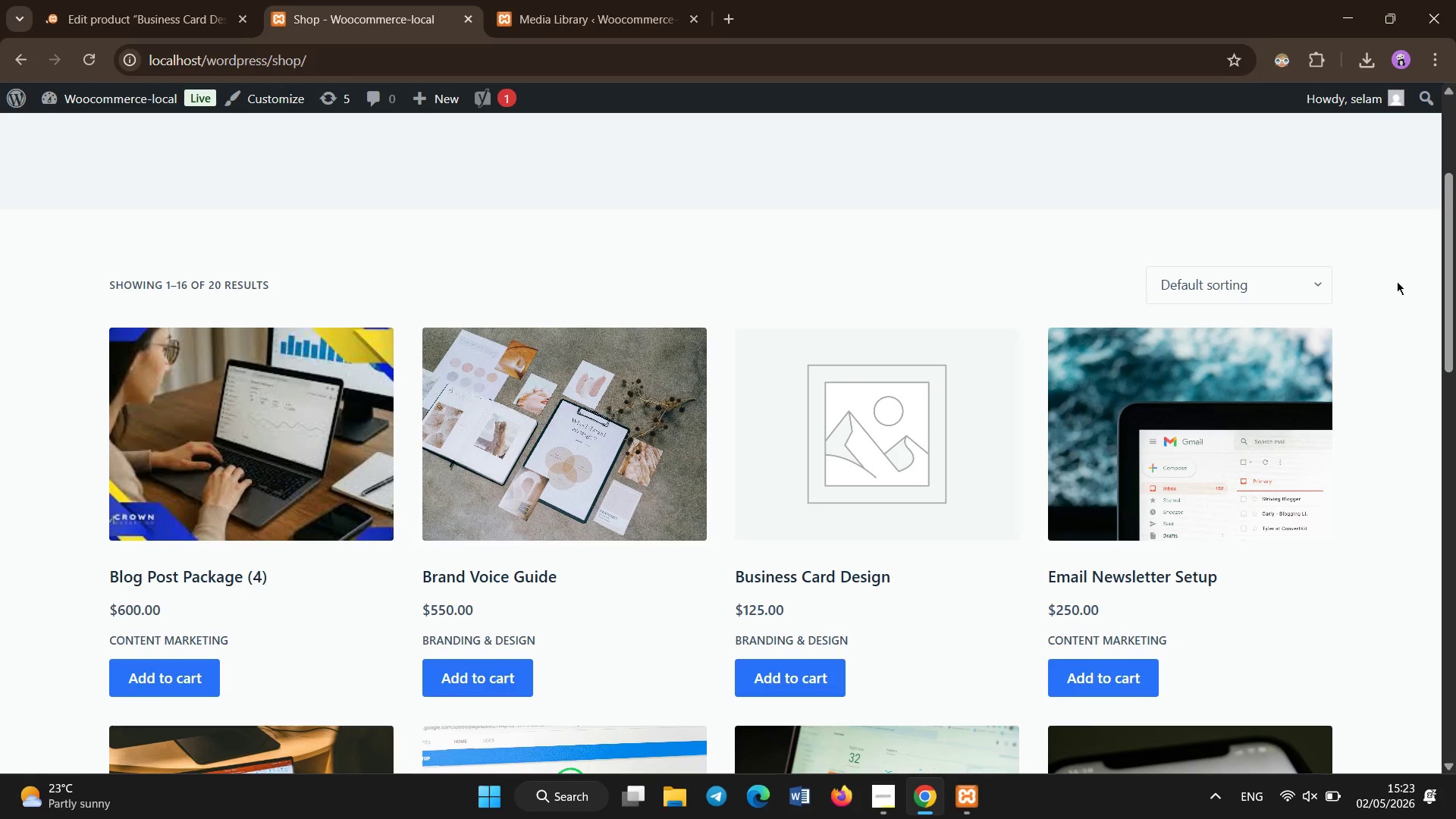 
left_click([775, 202])
 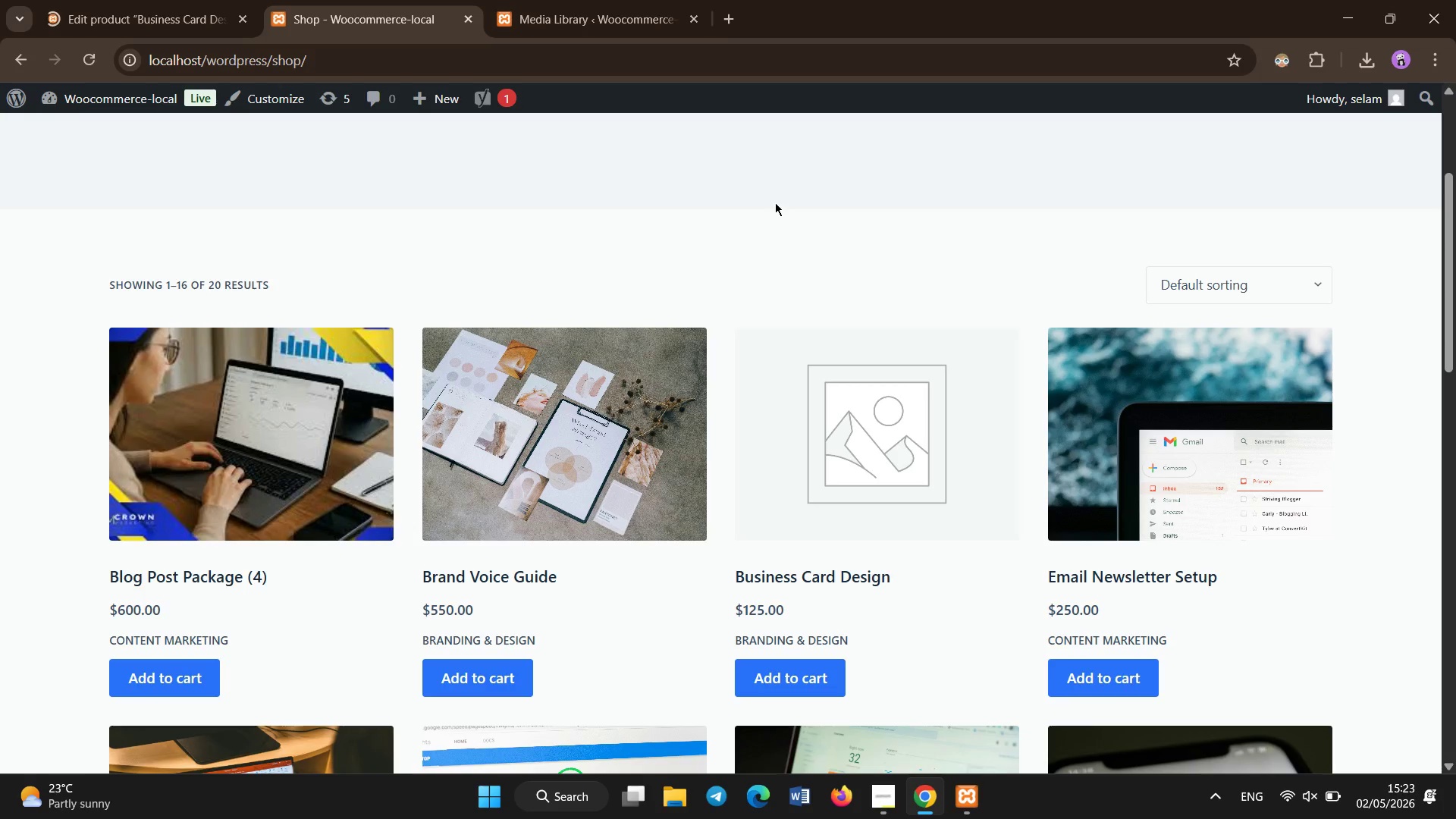 
key(Control+Shift+R)
 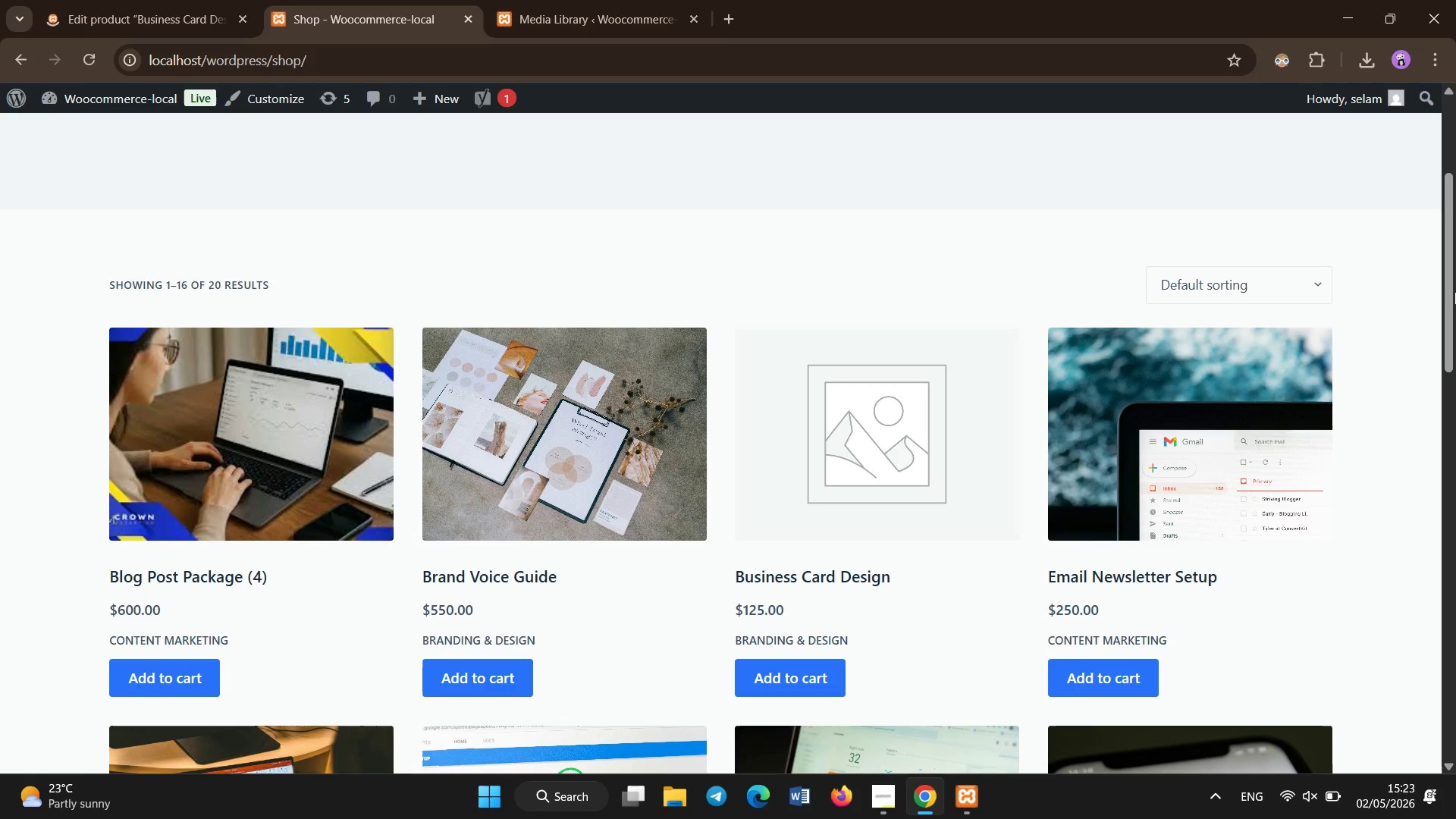 
left_click_drag(start_coordinate=[1455, 293], to_coordinate=[1451, 114])
 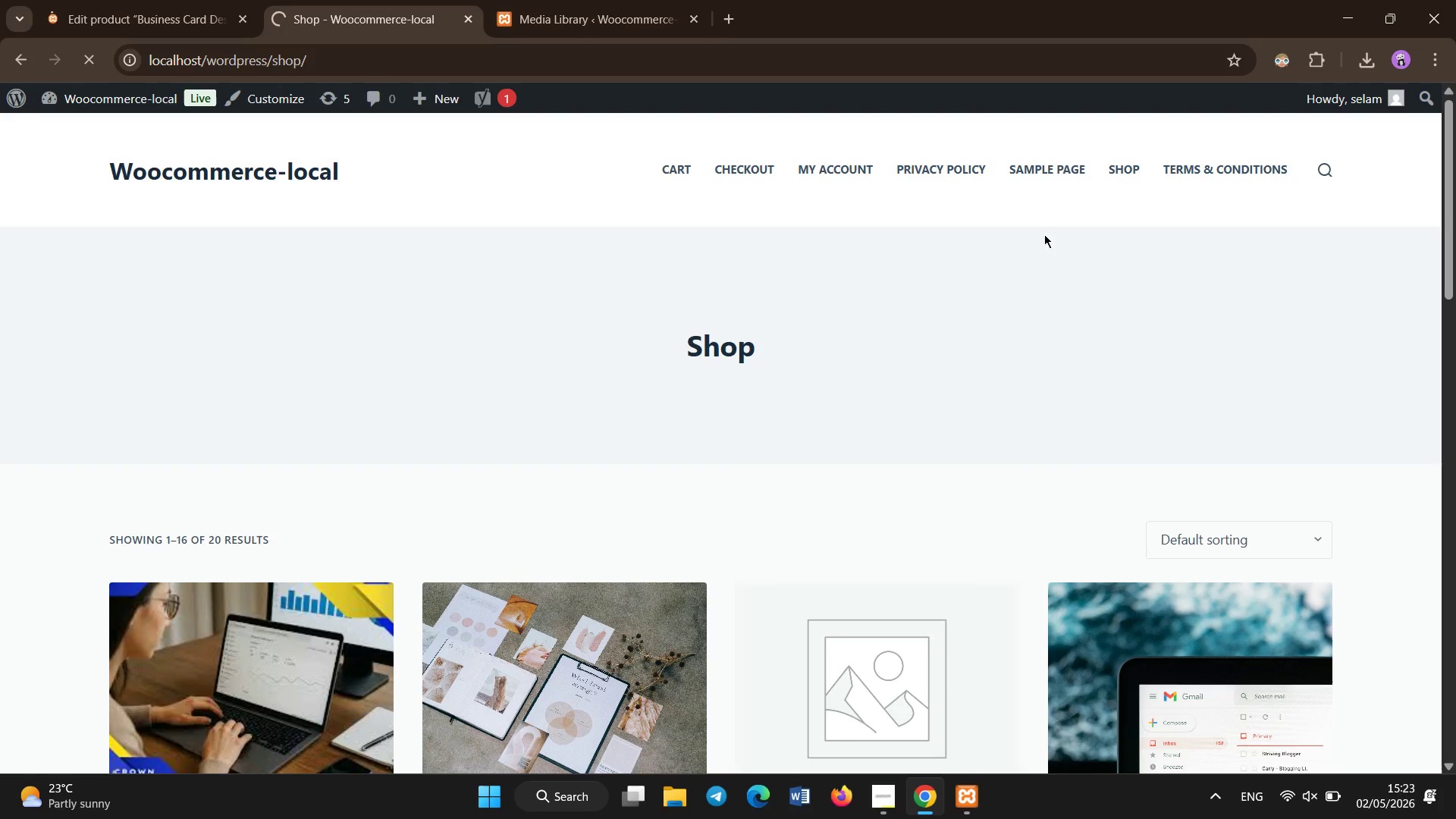 
left_click([1120, 172])
 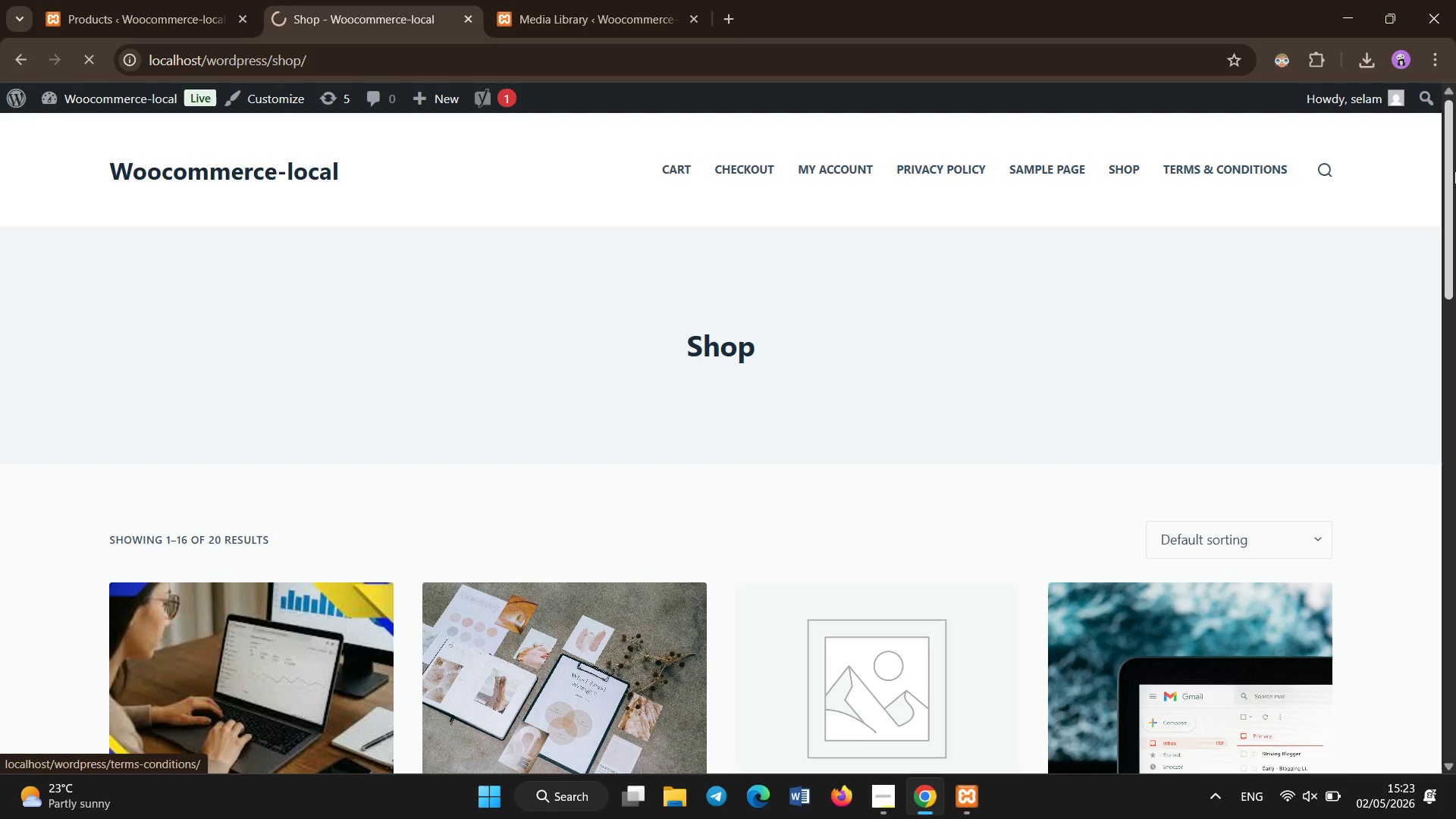 
left_click_drag(start_coordinate=[1455, 172], to_coordinate=[1455, 303])
 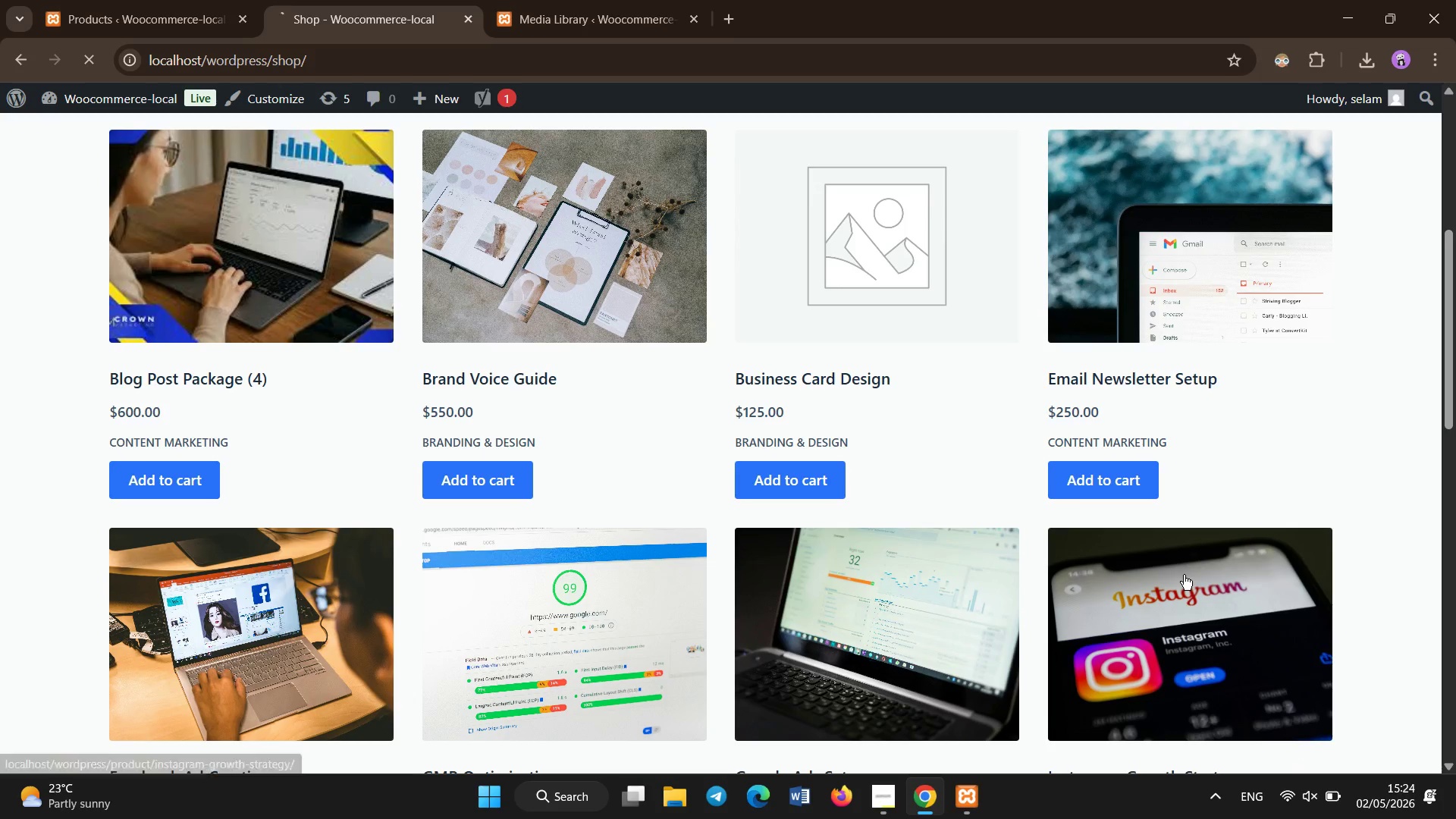 
left_click([1179, 585])
 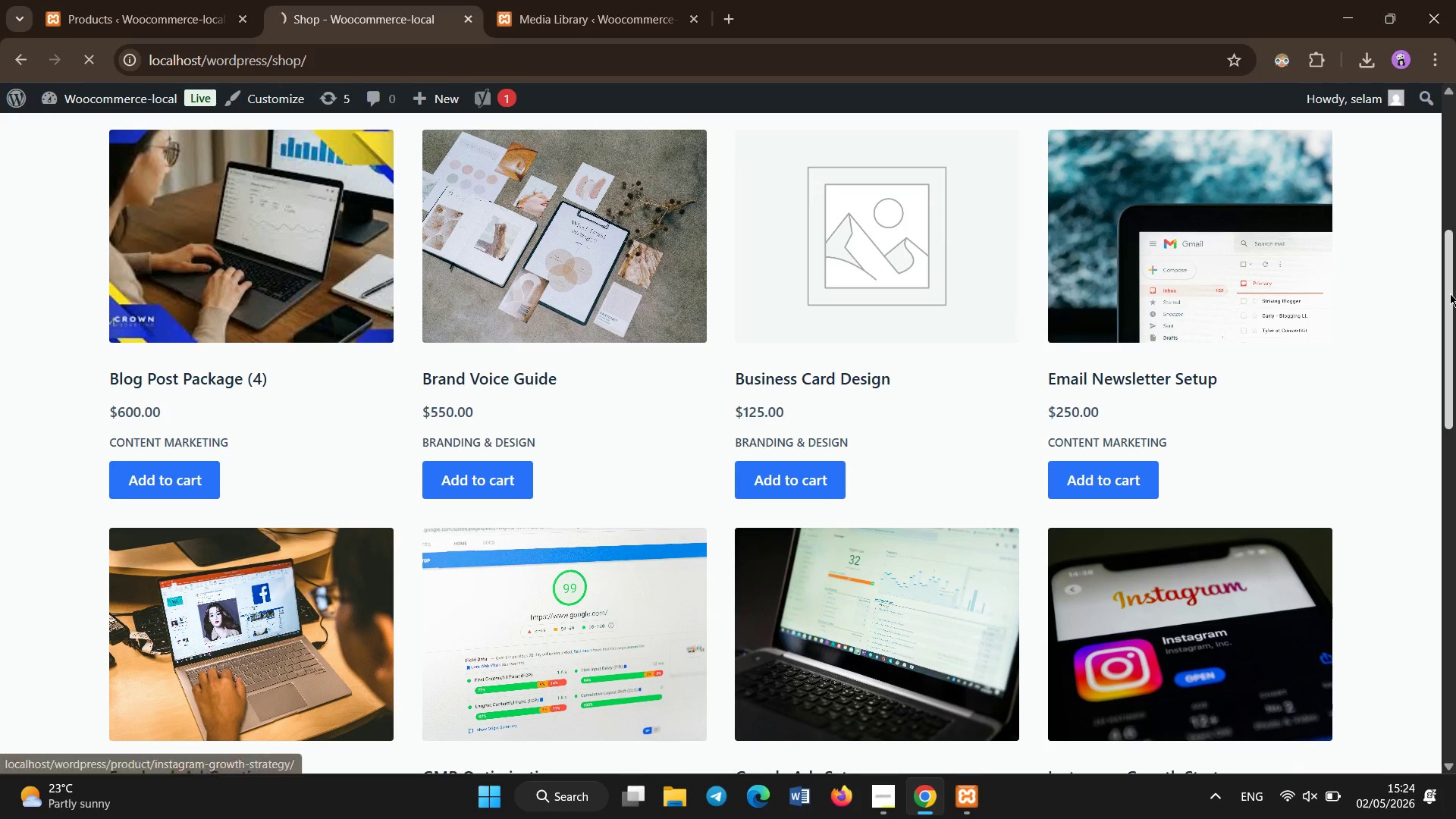 
left_click_drag(start_coordinate=[1450, 293], to_coordinate=[1442, 297])
 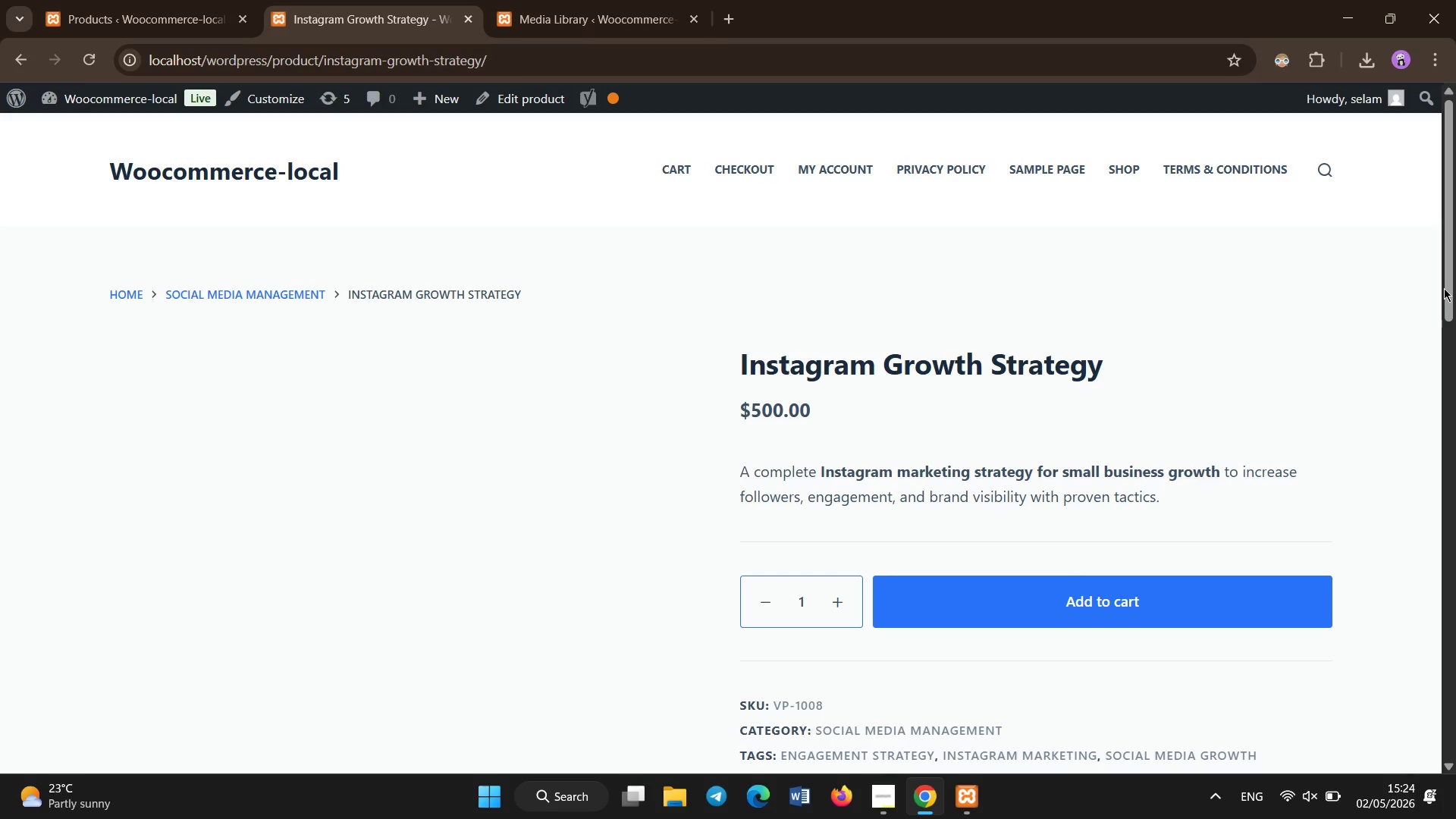 
left_click_drag(start_coordinate=[1455, 177], to_coordinate=[1455, 259])
 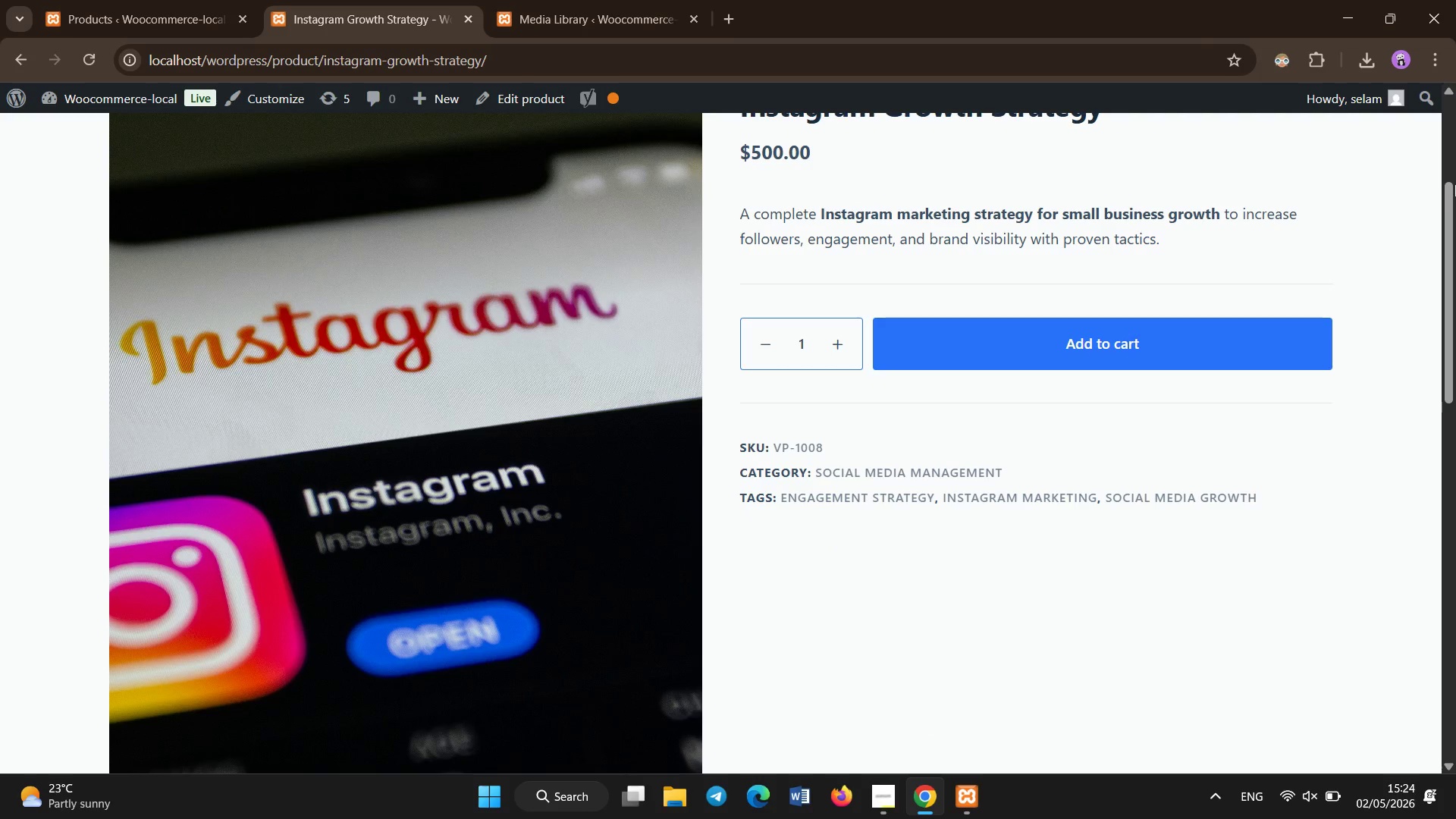 
left_click_drag(start_coordinate=[1455, 195], to_coordinate=[1455, 420])
 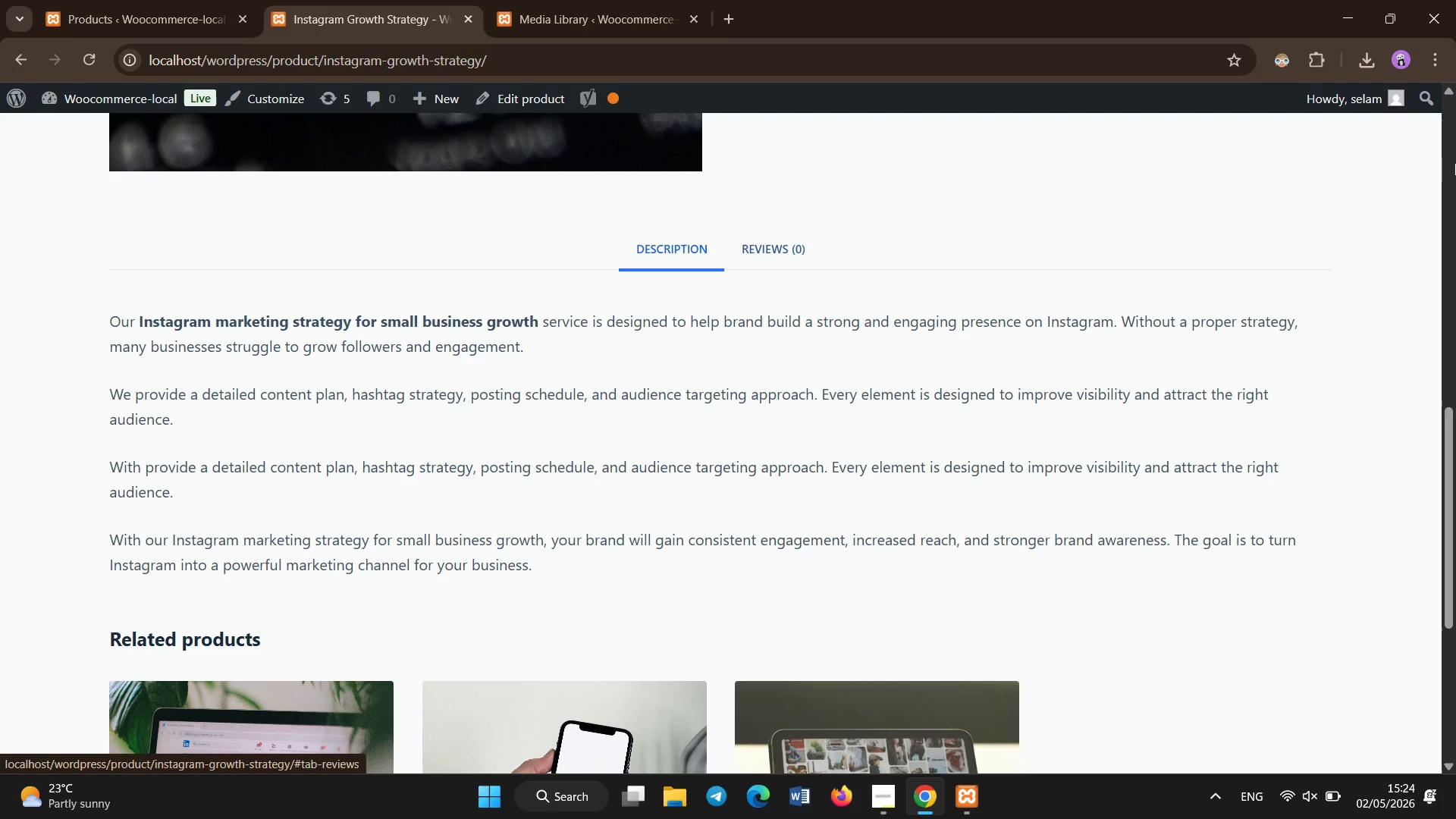 
left_click_drag(start_coordinate=[1455, 440], to_coordinate=[1455, 571])
 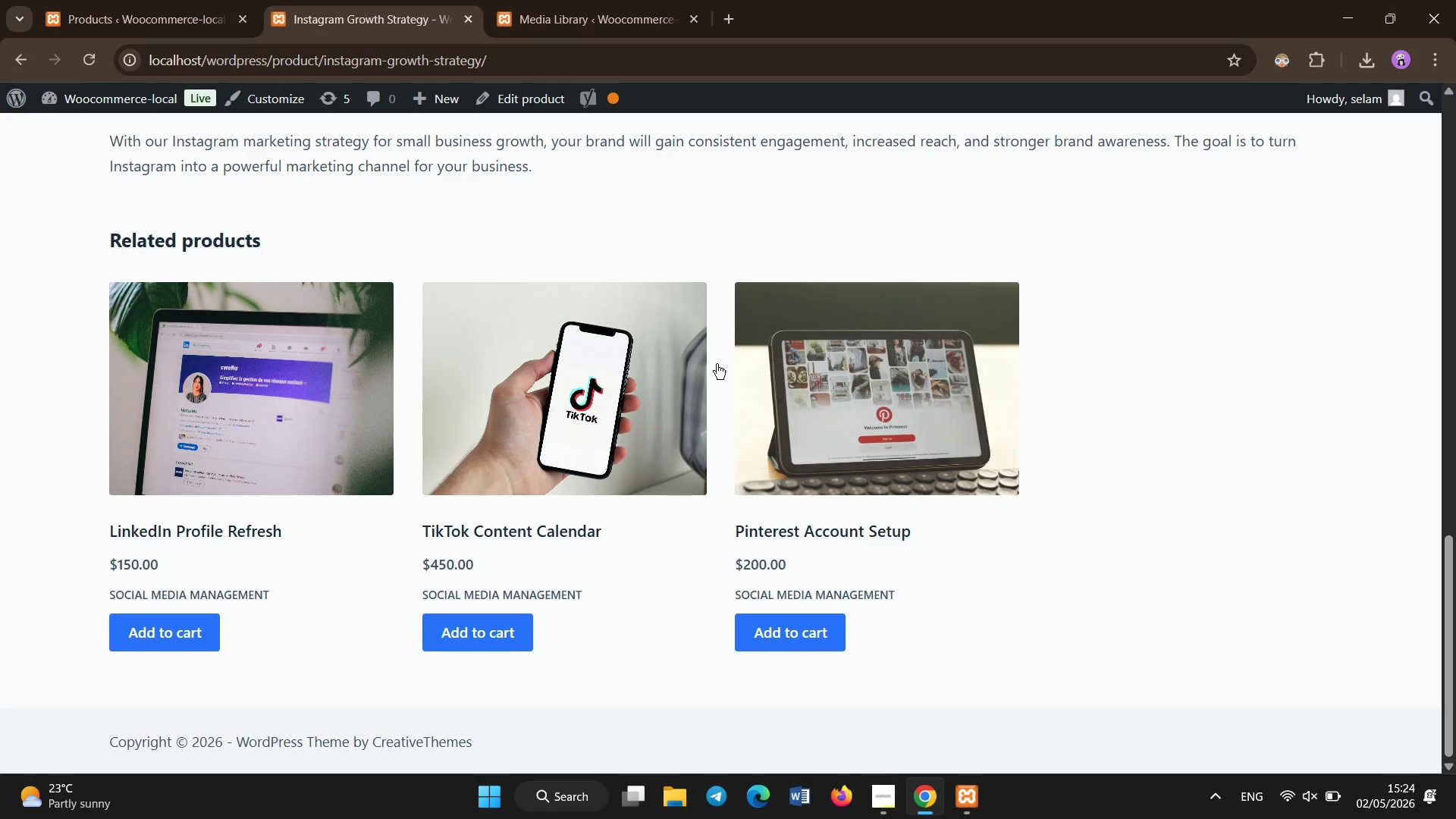 
left_click([902, 391])
 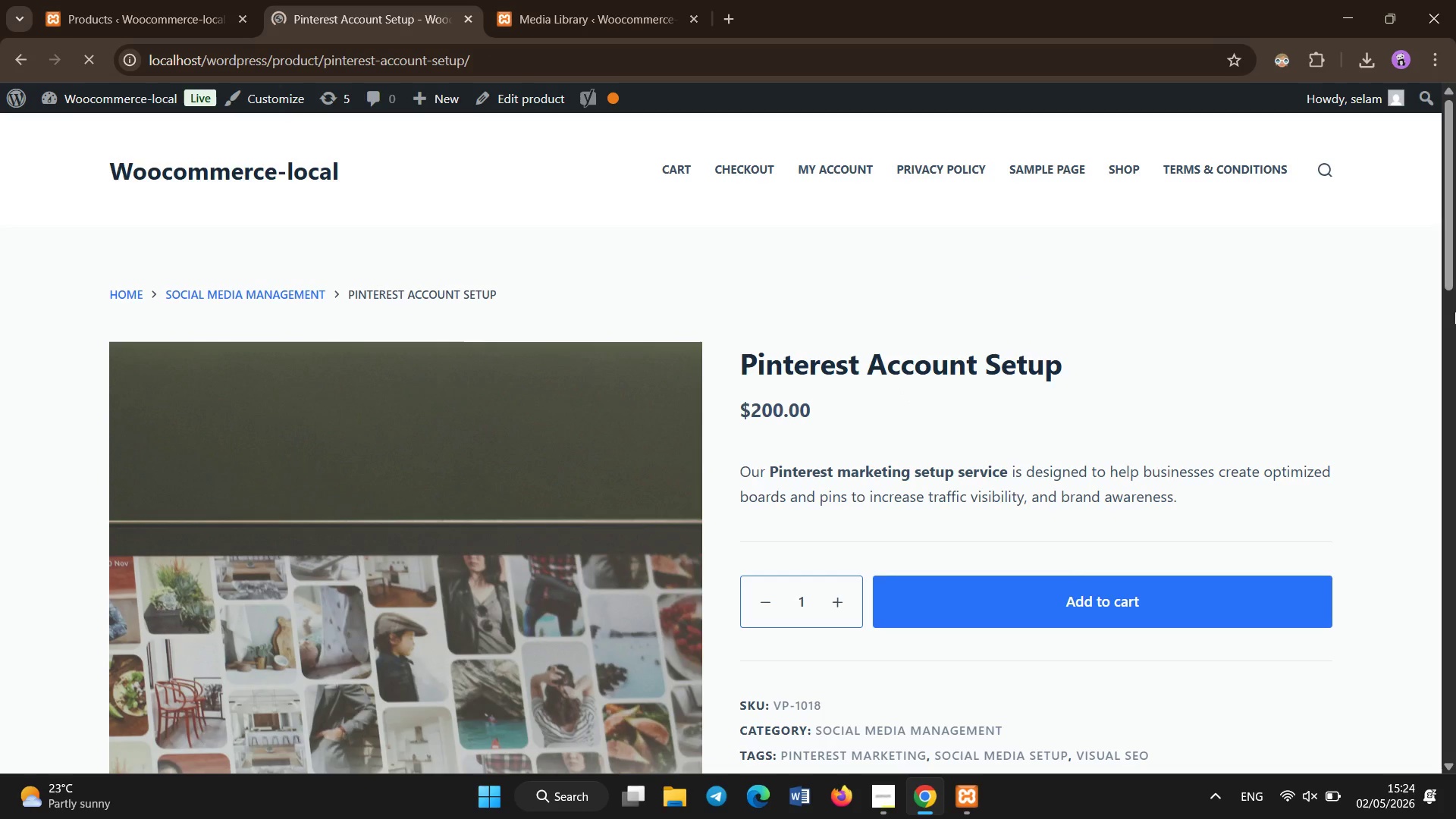 
left_click_drag(start_coordinate=[1454, 246], to_coordinate=[1455, 380])
 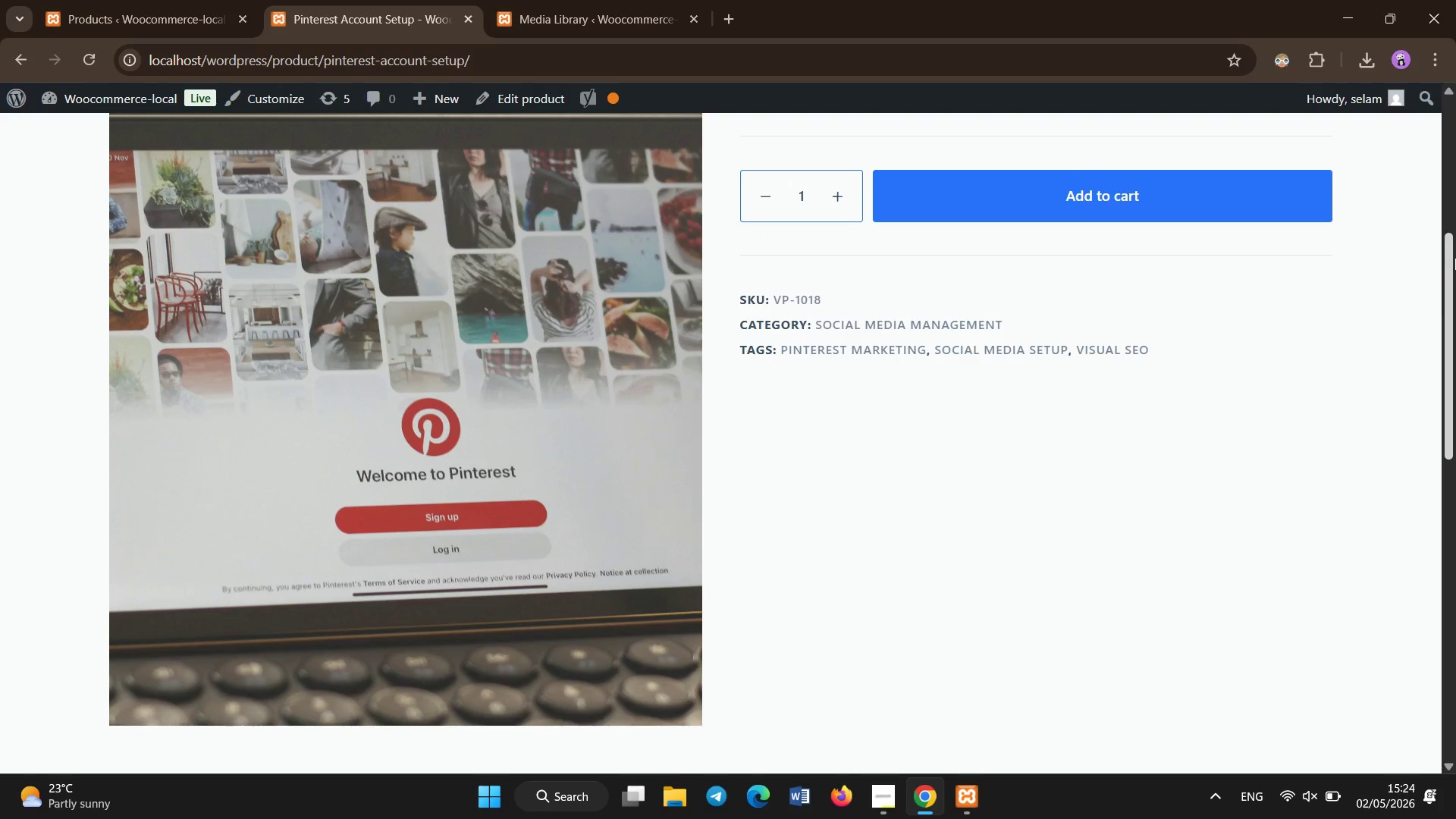 
left_click_drag(start_coordinate=[1455, 259], to_coordinate=[1455, 451])
 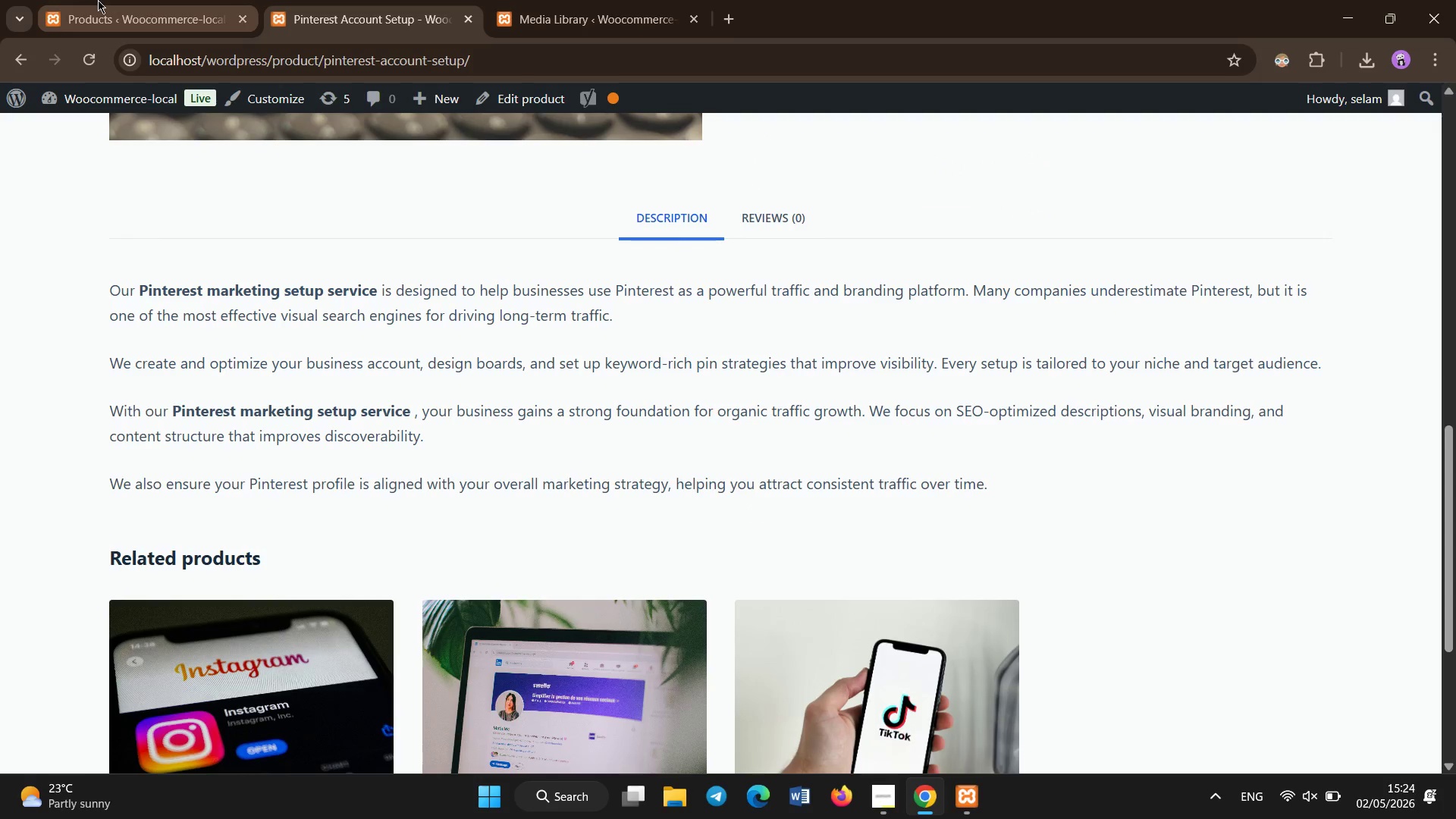 
left_click([98, 0])
 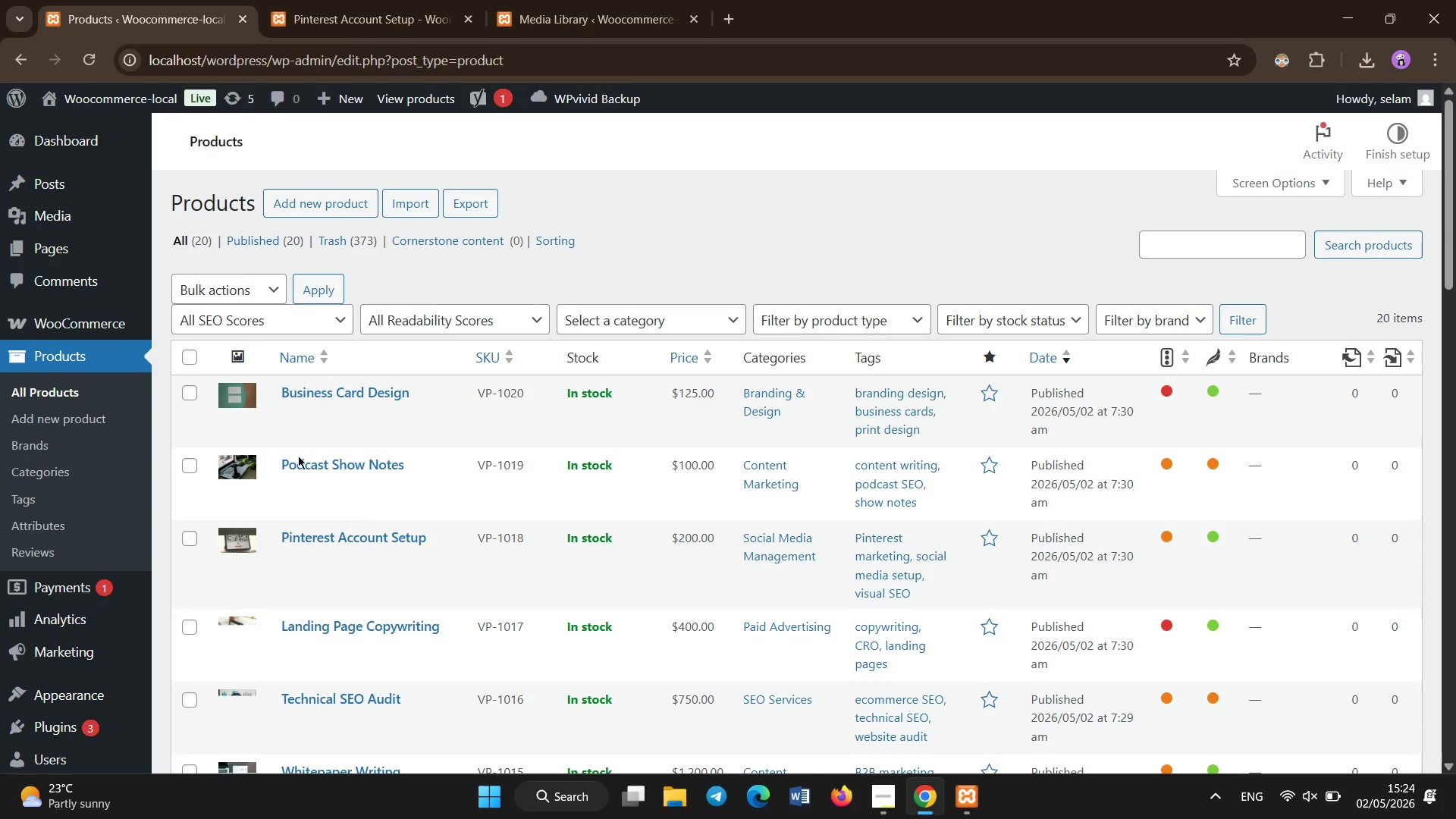 
scroll: coordinate [391, 340], scroll_direction: down, amount: 11.0
 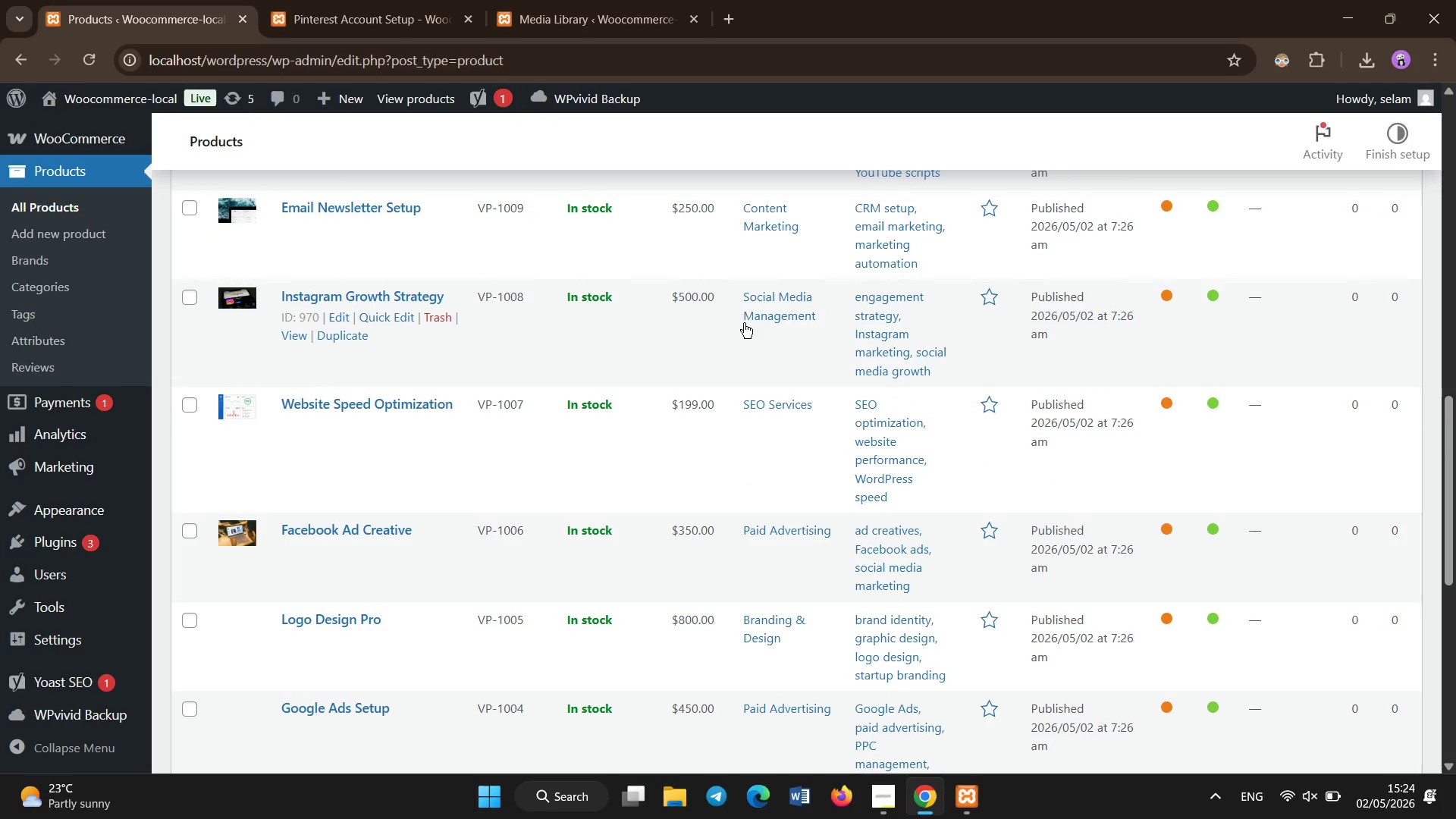 
scroll: coordinate [298, 325], scroll_direction: up, amount: 11.0
 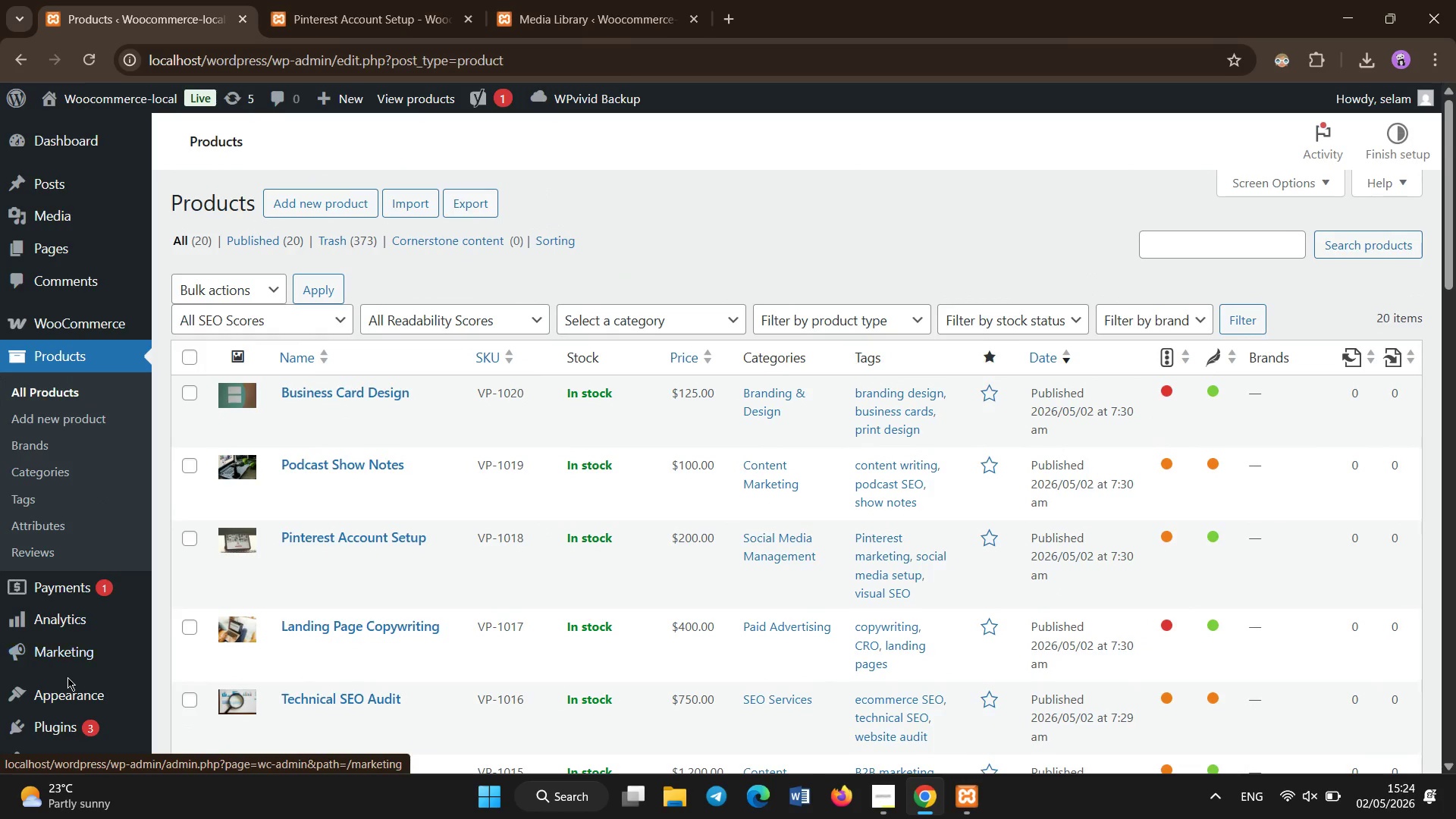 
scroll: coordinate [64, 662], scroll_direction: down, amount: 7.0
 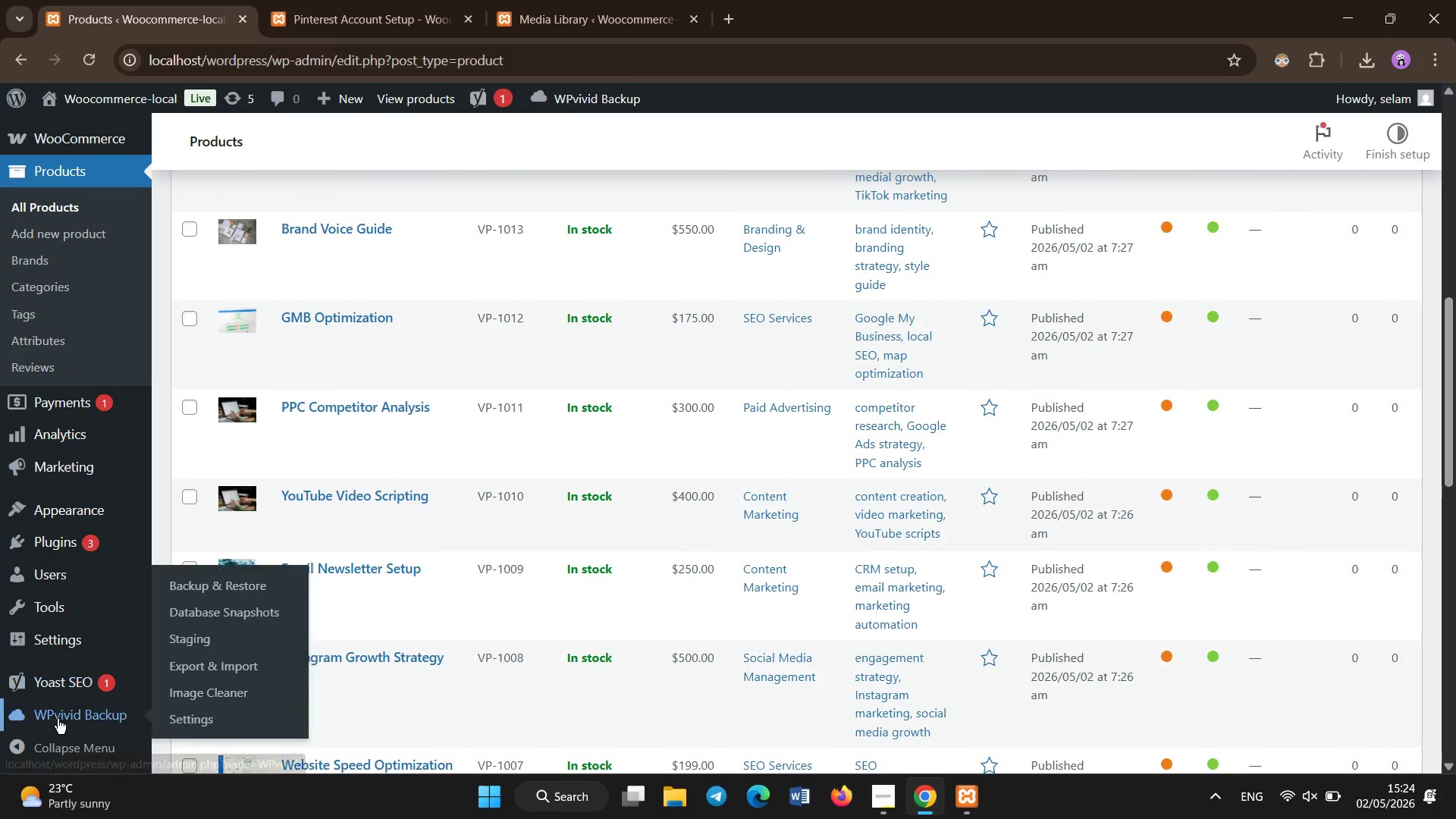 
left_click([58, 719])
 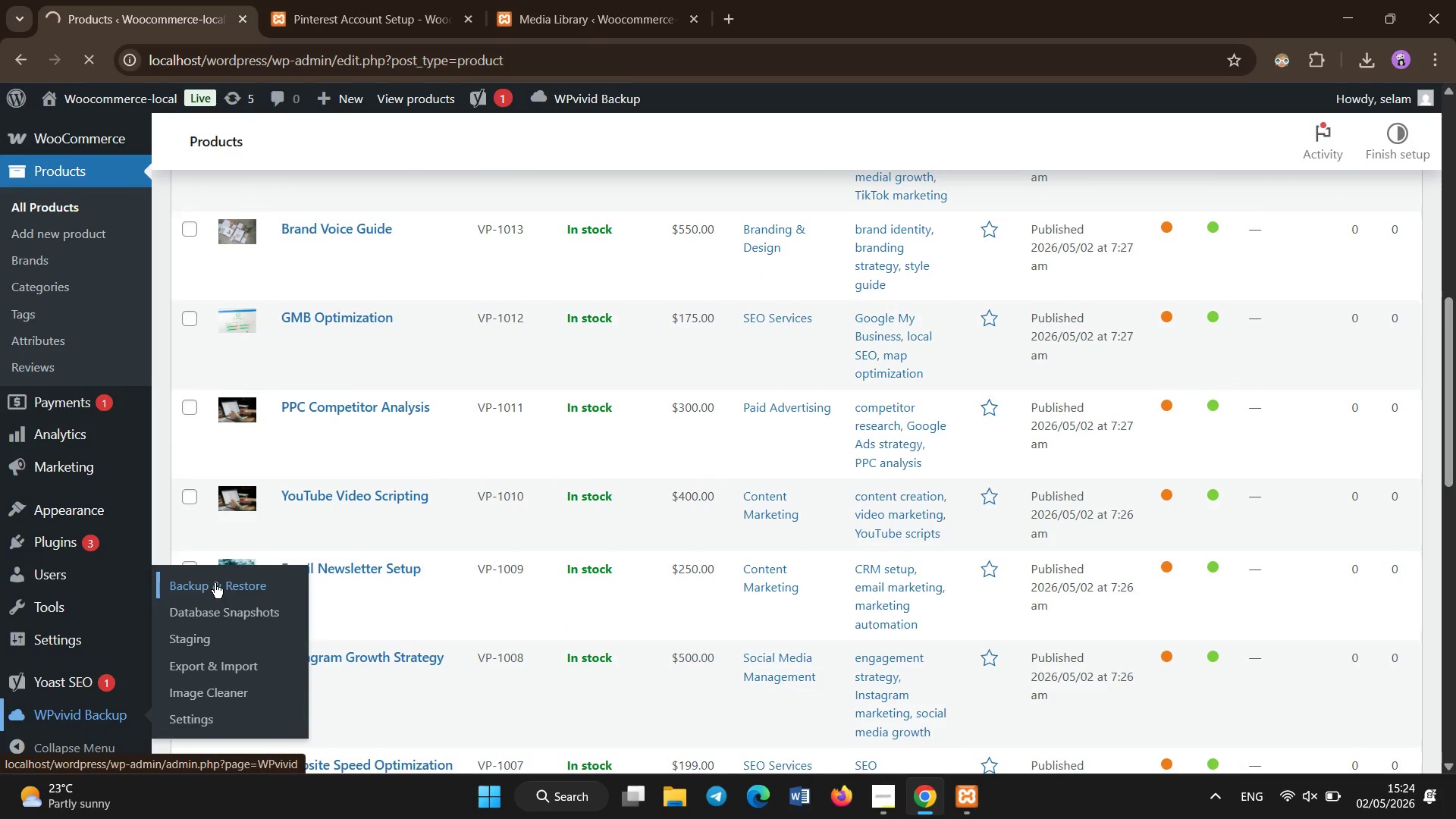 
left_click([215, 583])
 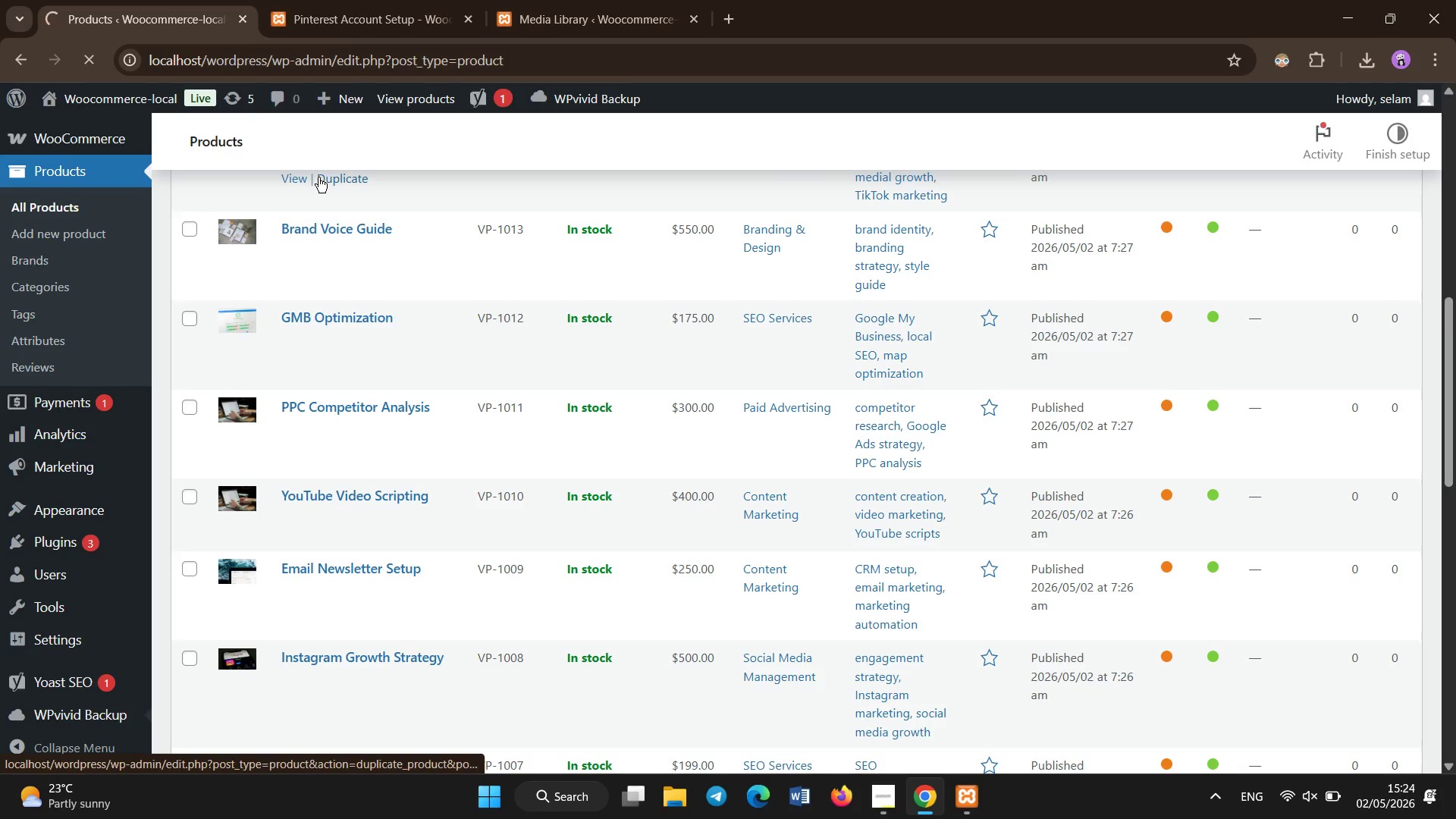 
wait(6.7)
 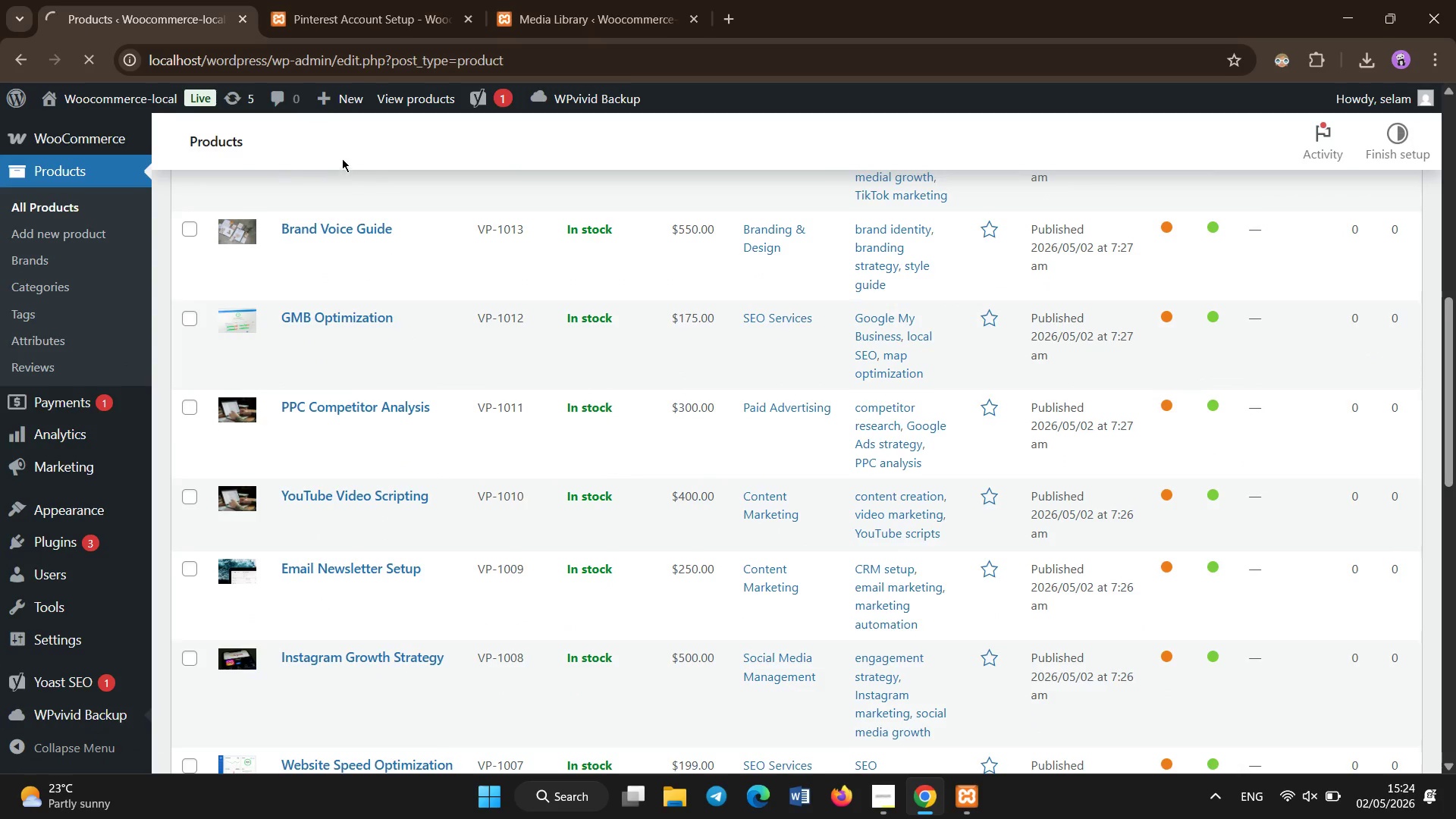 
scroll: coordinate [740, 329], scroll_direction: up, amount: 33.0
 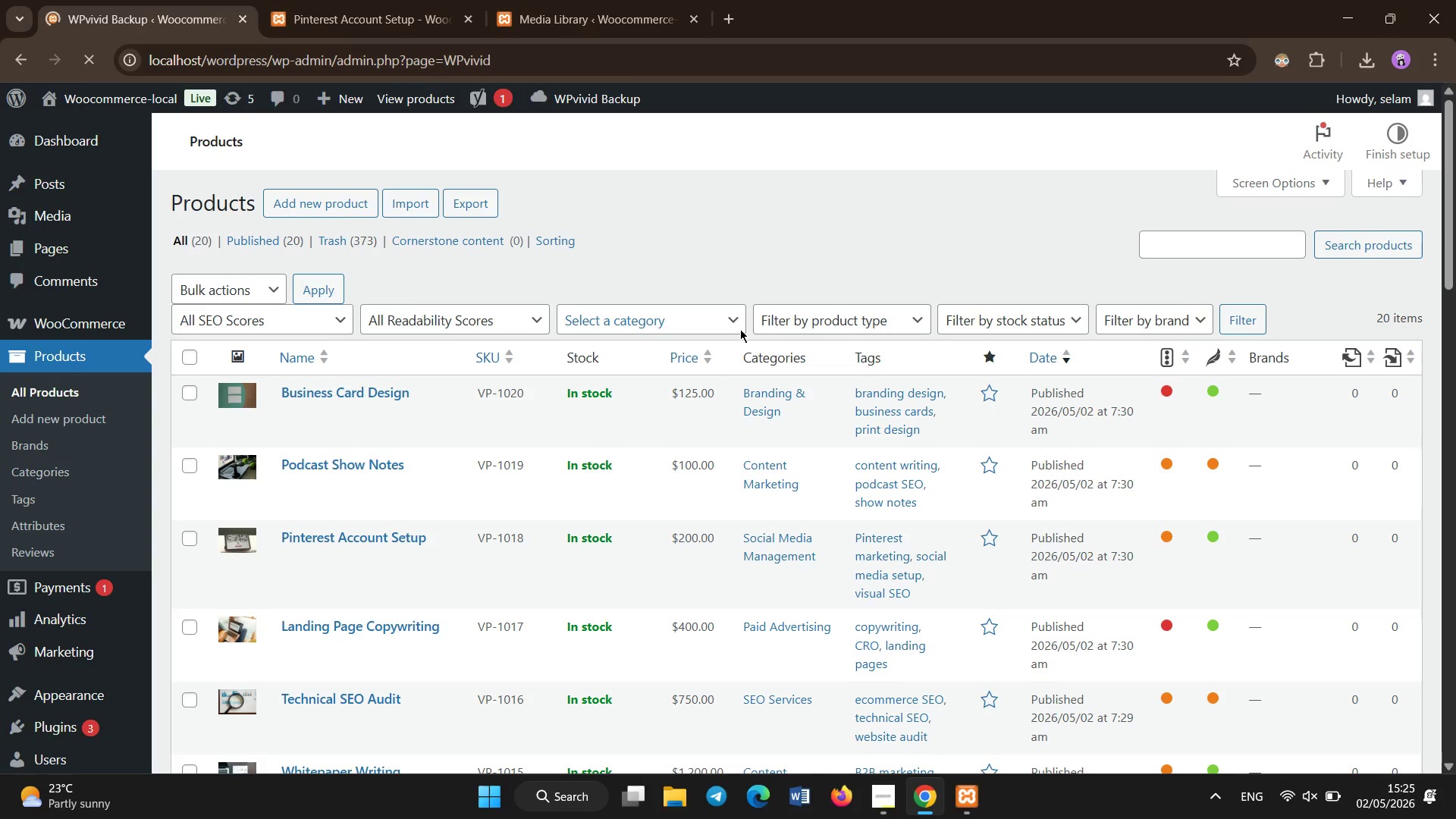 
wait(11.94)
 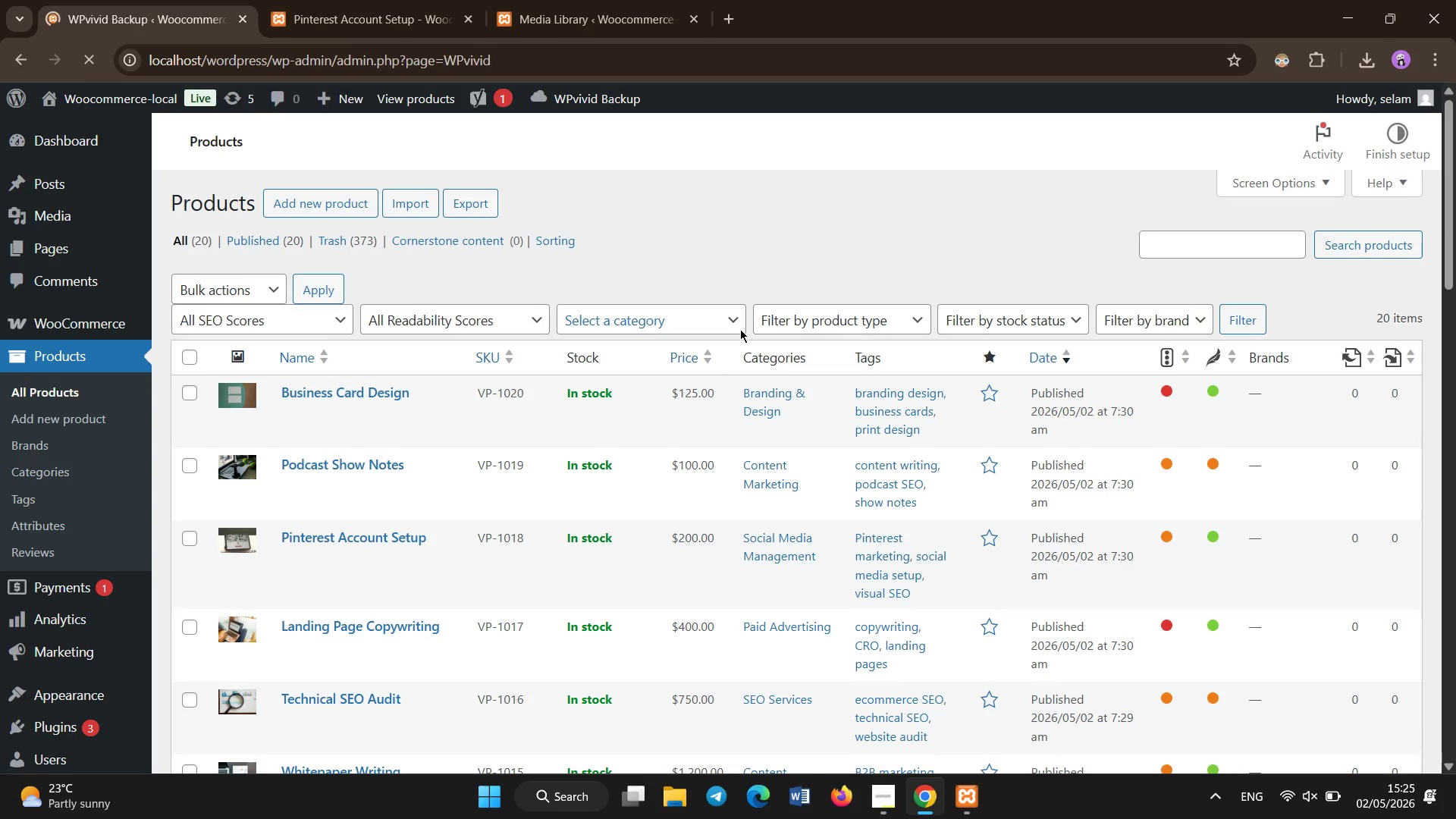 
left_click([962, 418])
 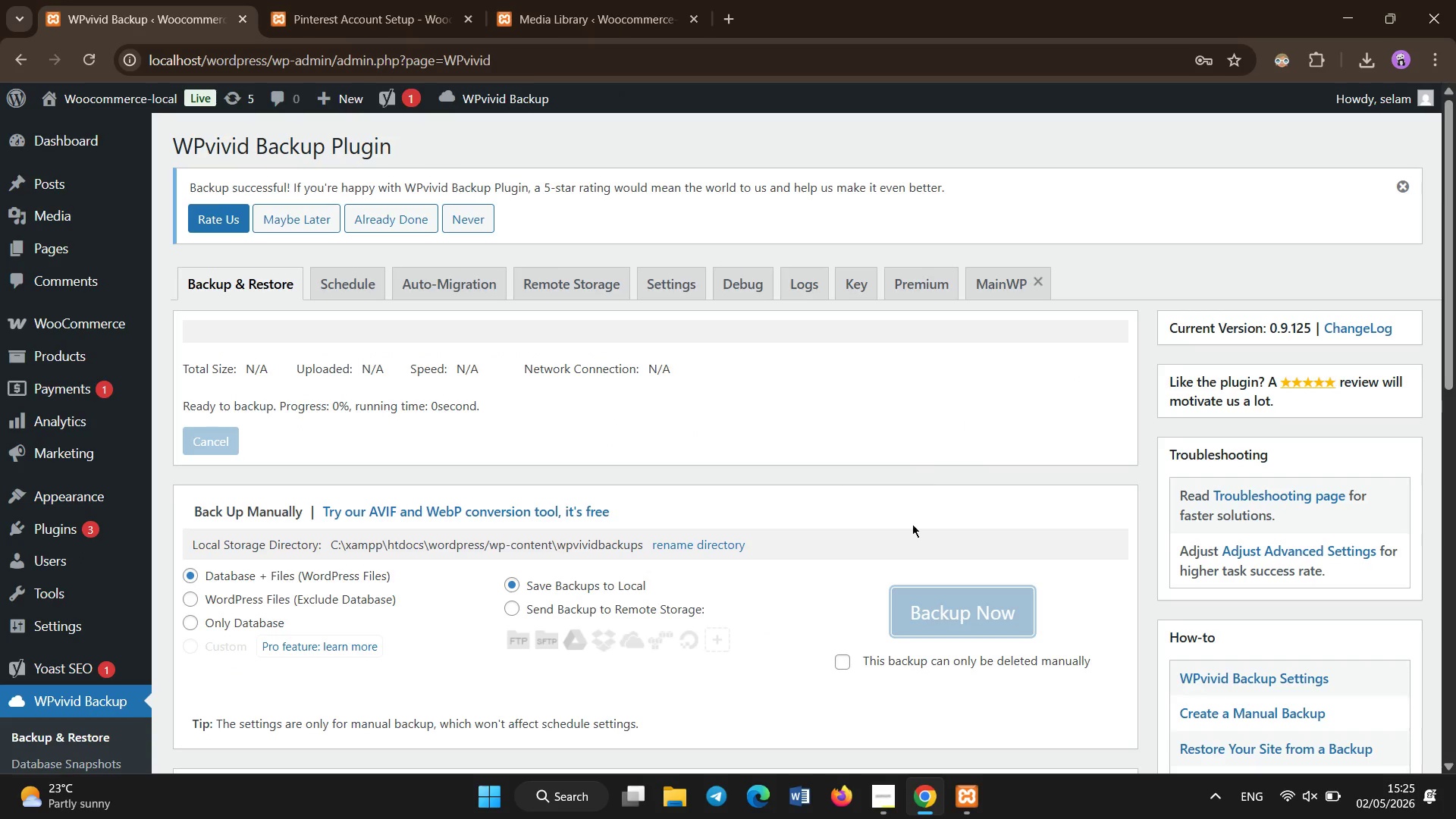 
left_click([873, 810])